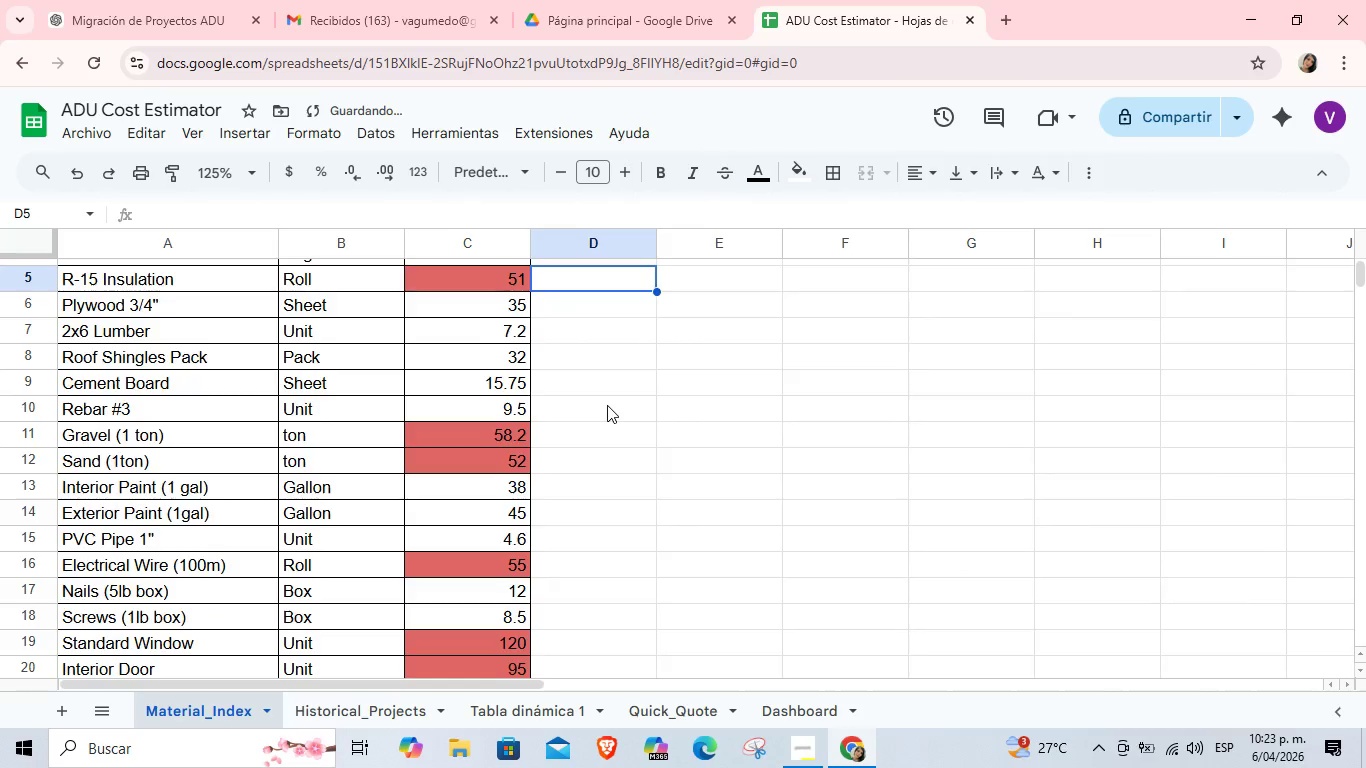 
scroll: coordinate [607, 405], scroll_direction: up, amount: 2.0
 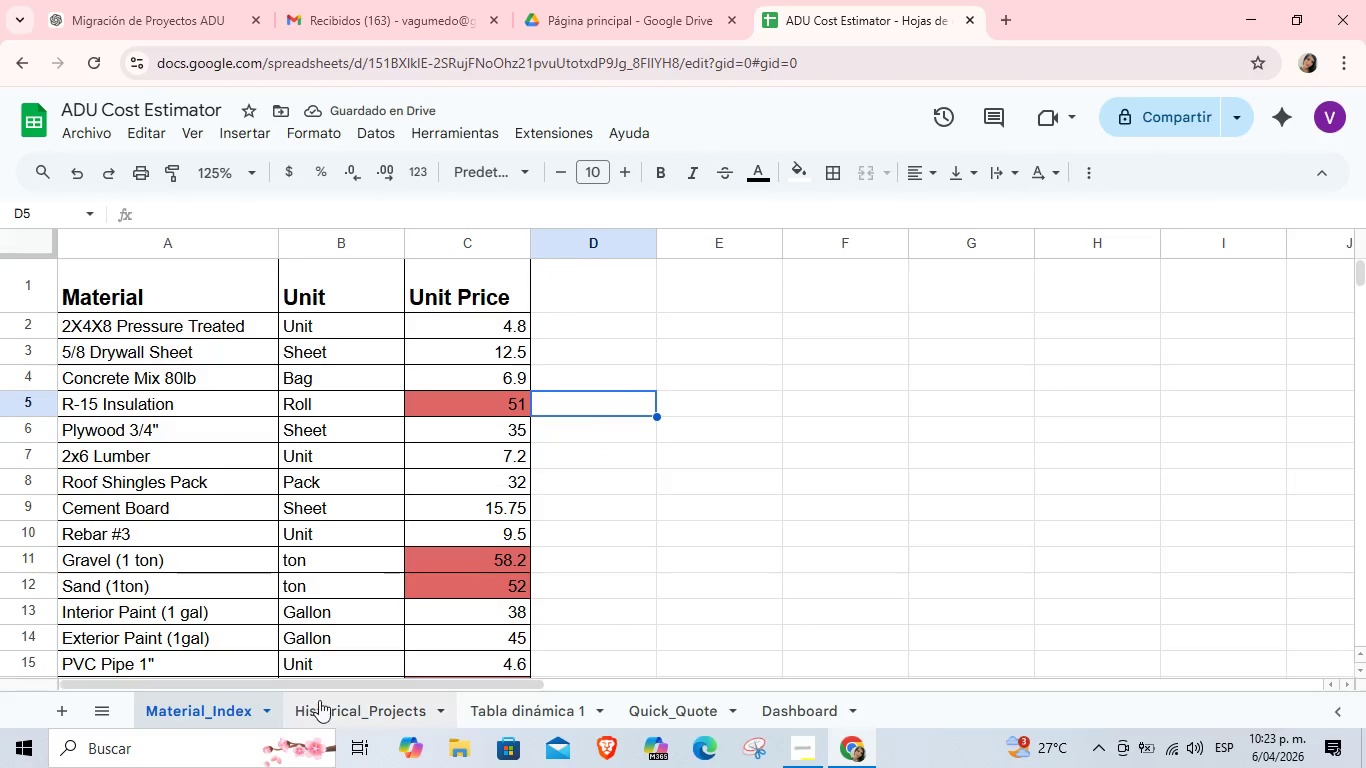 
left_click([321, 713])
 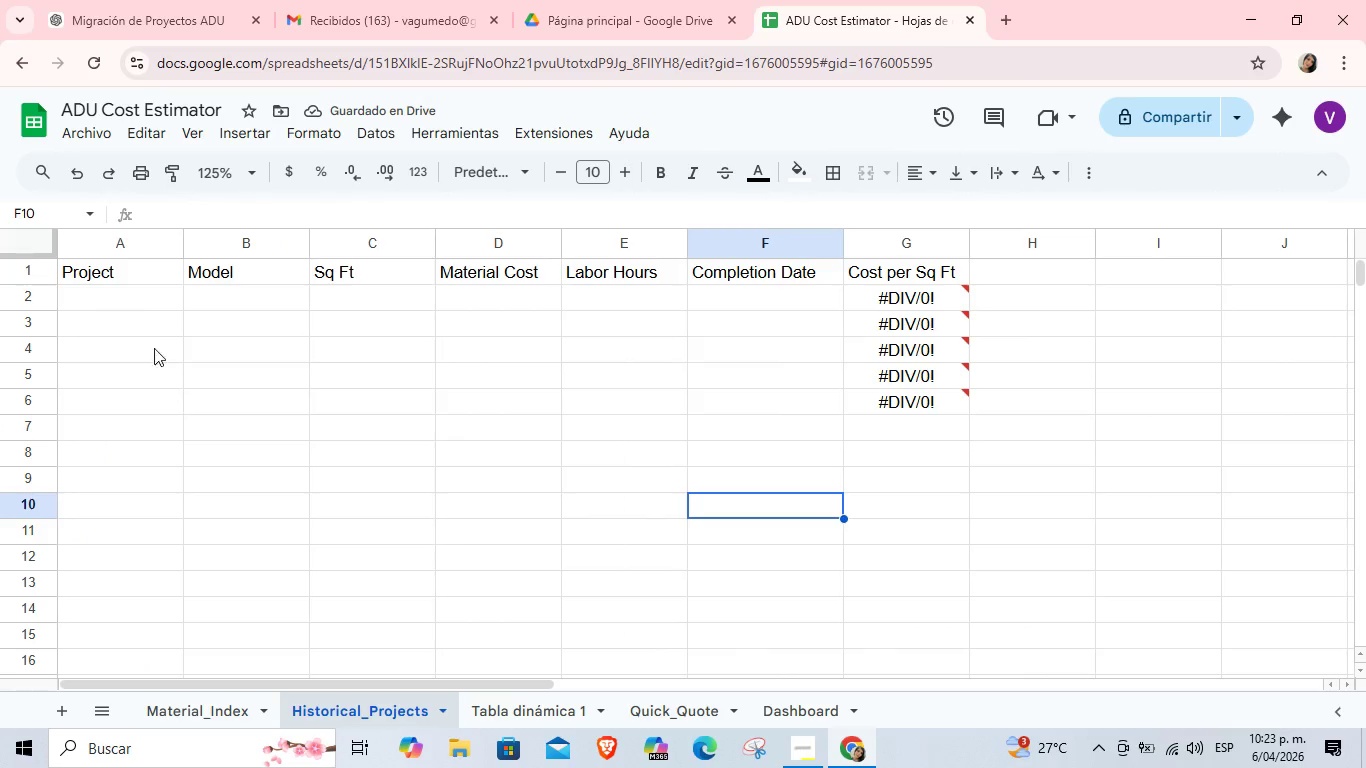 
left_click([135, 306])
 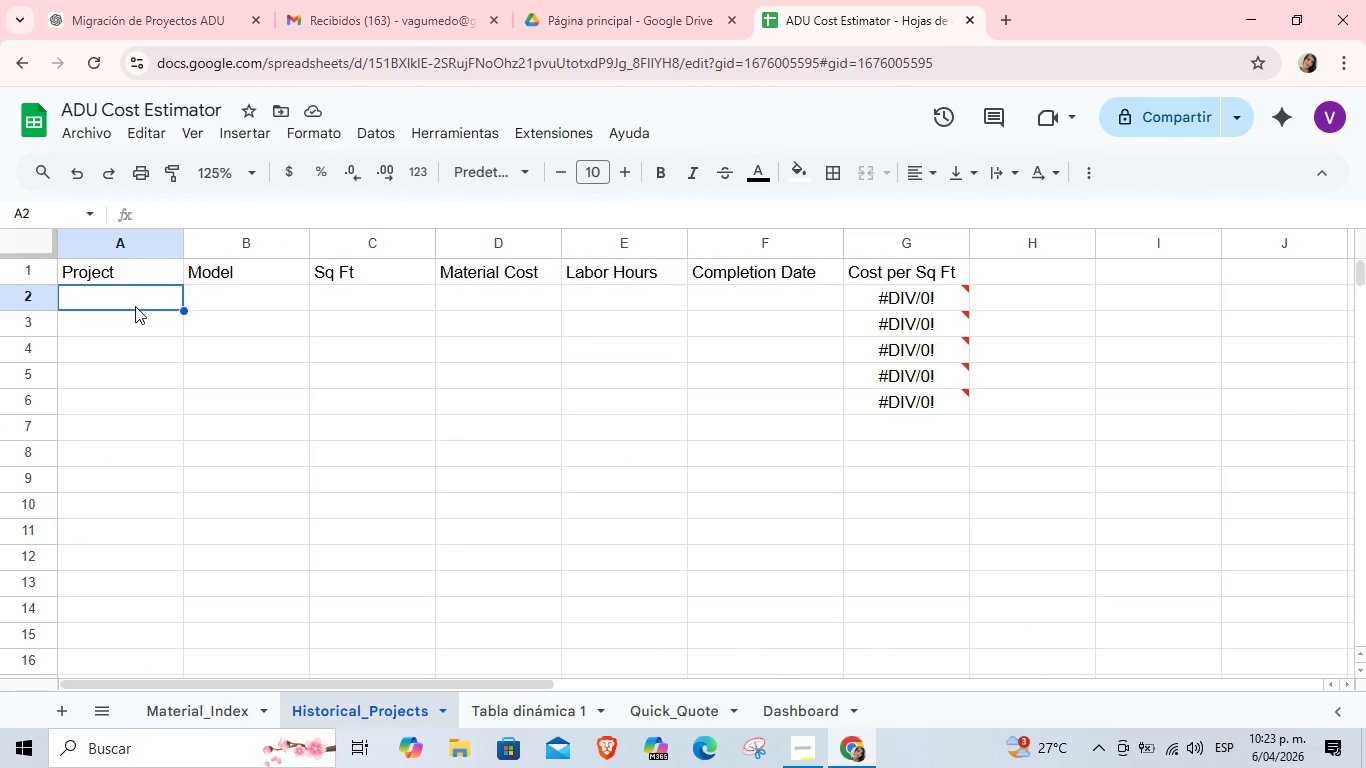 
type(P1)
 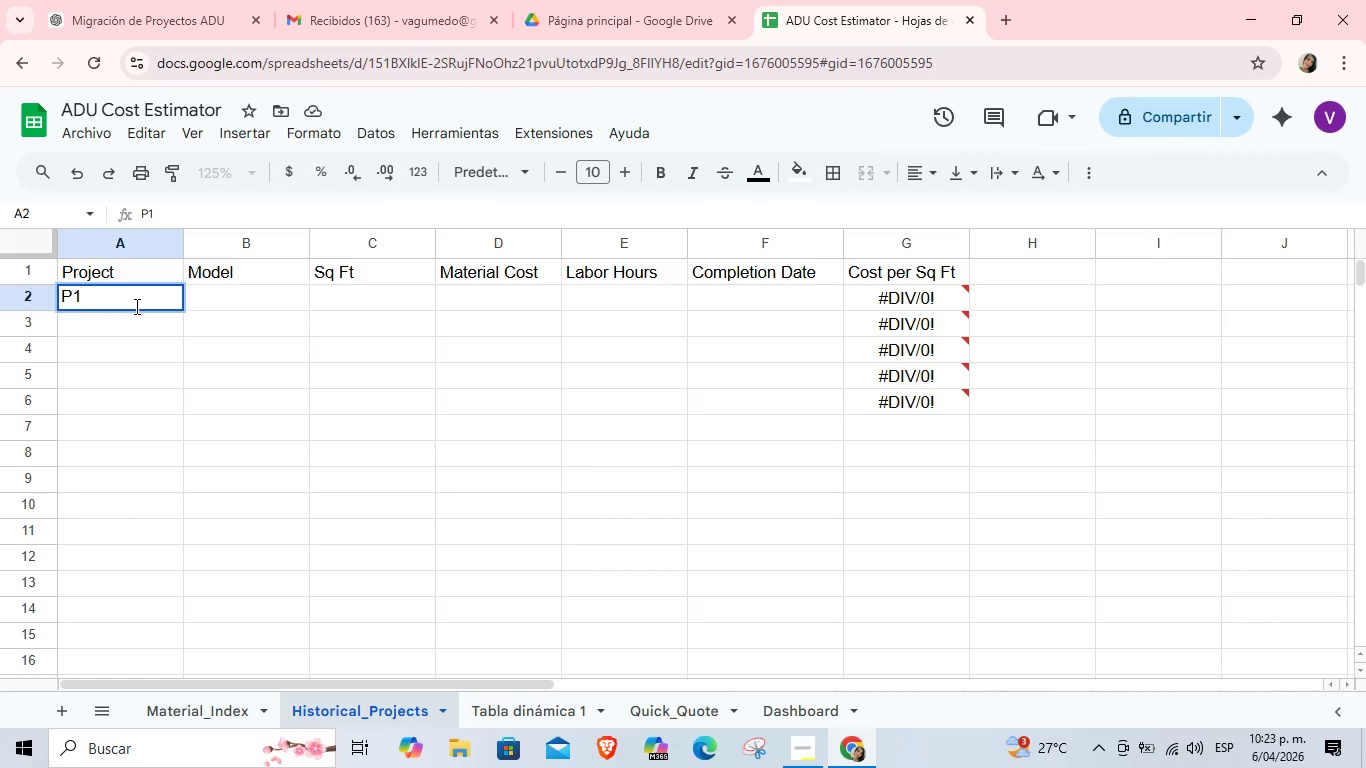 
key(Enter)
 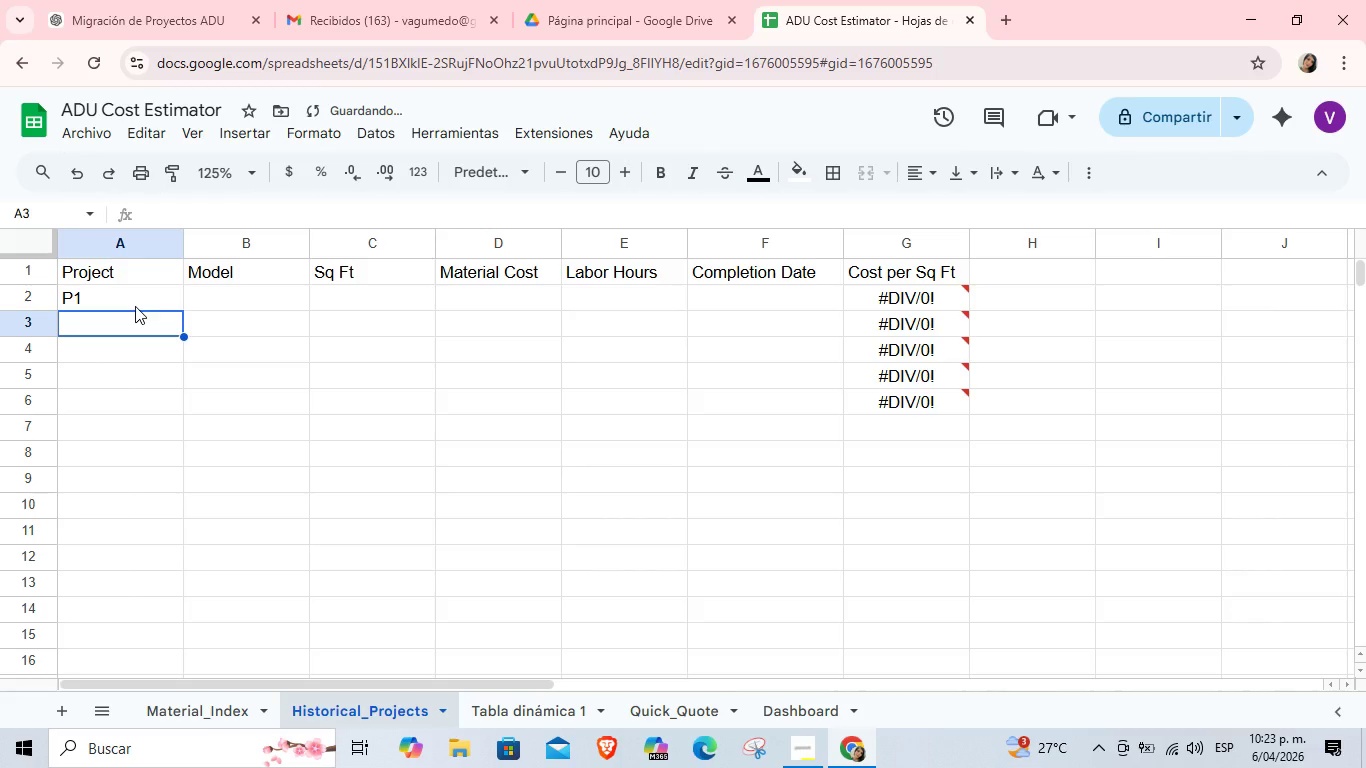 
type(P2)
 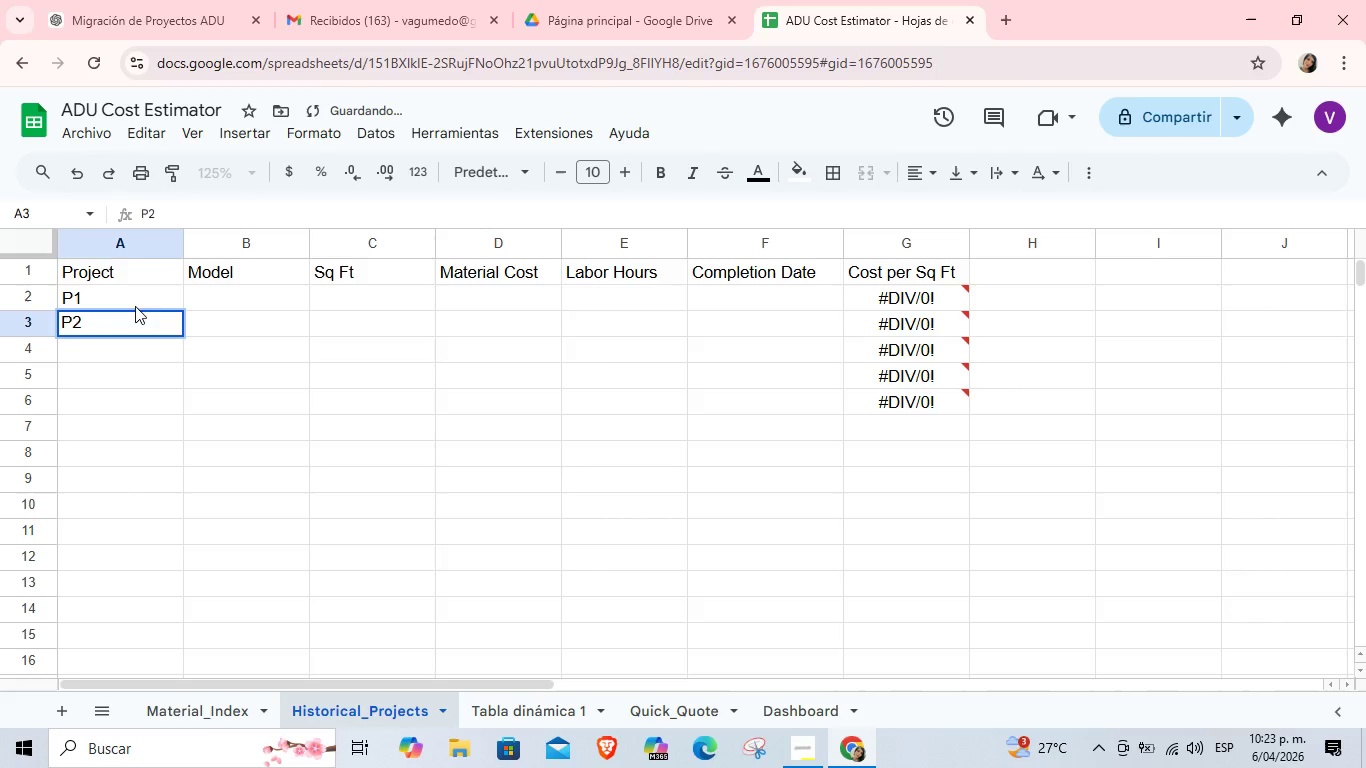 
key(Enter)
 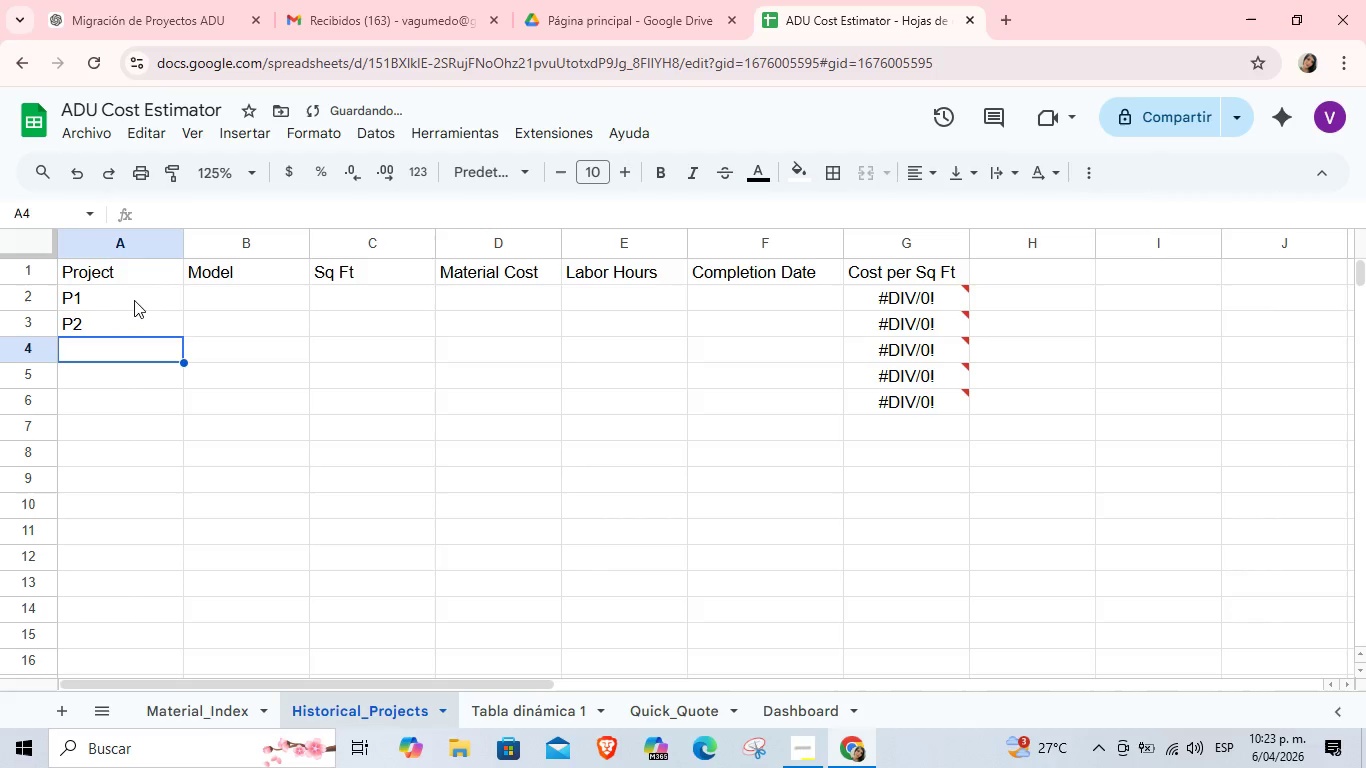 
left_click_drag(start_coordinate=[135, 299], to_coordinate=[129, 329])
 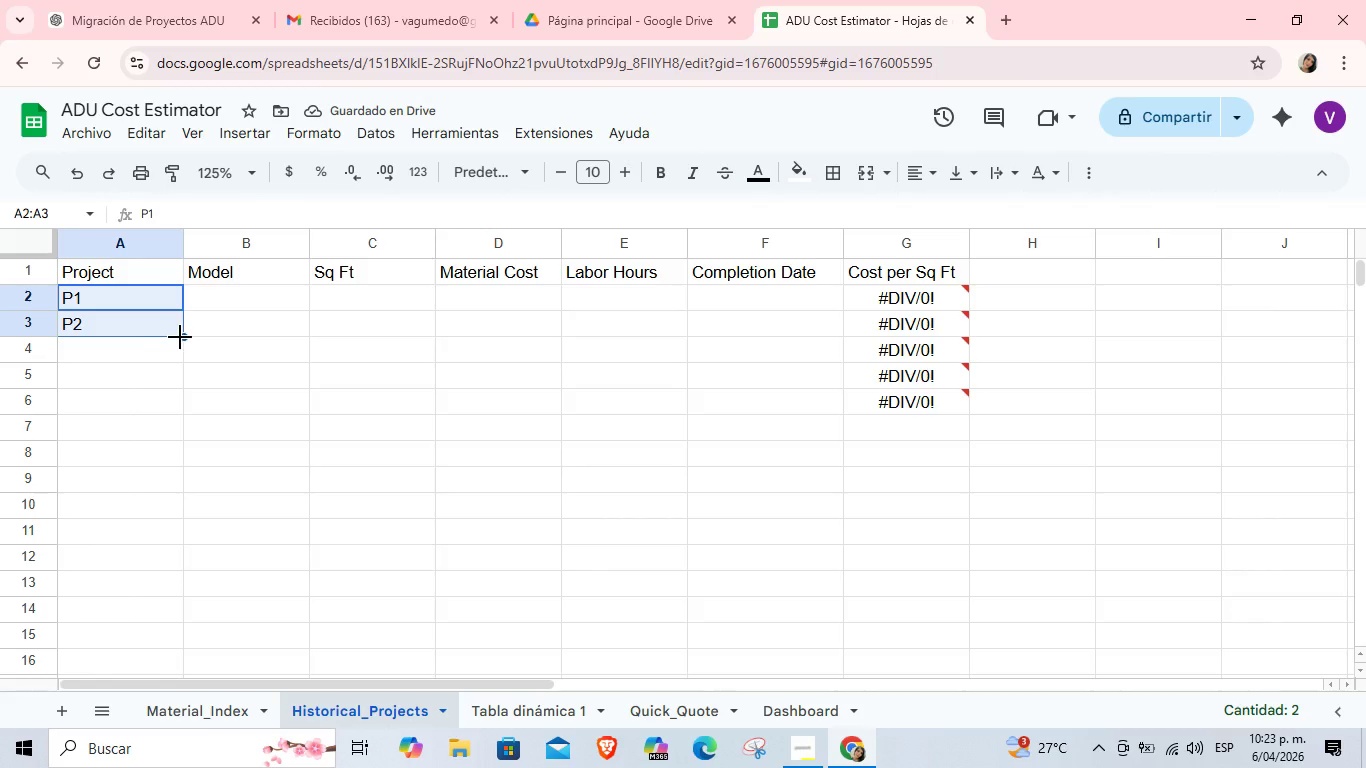 
left_click_drag(start_coordinate=[181, 337], to_coordinate=[181, 348])
 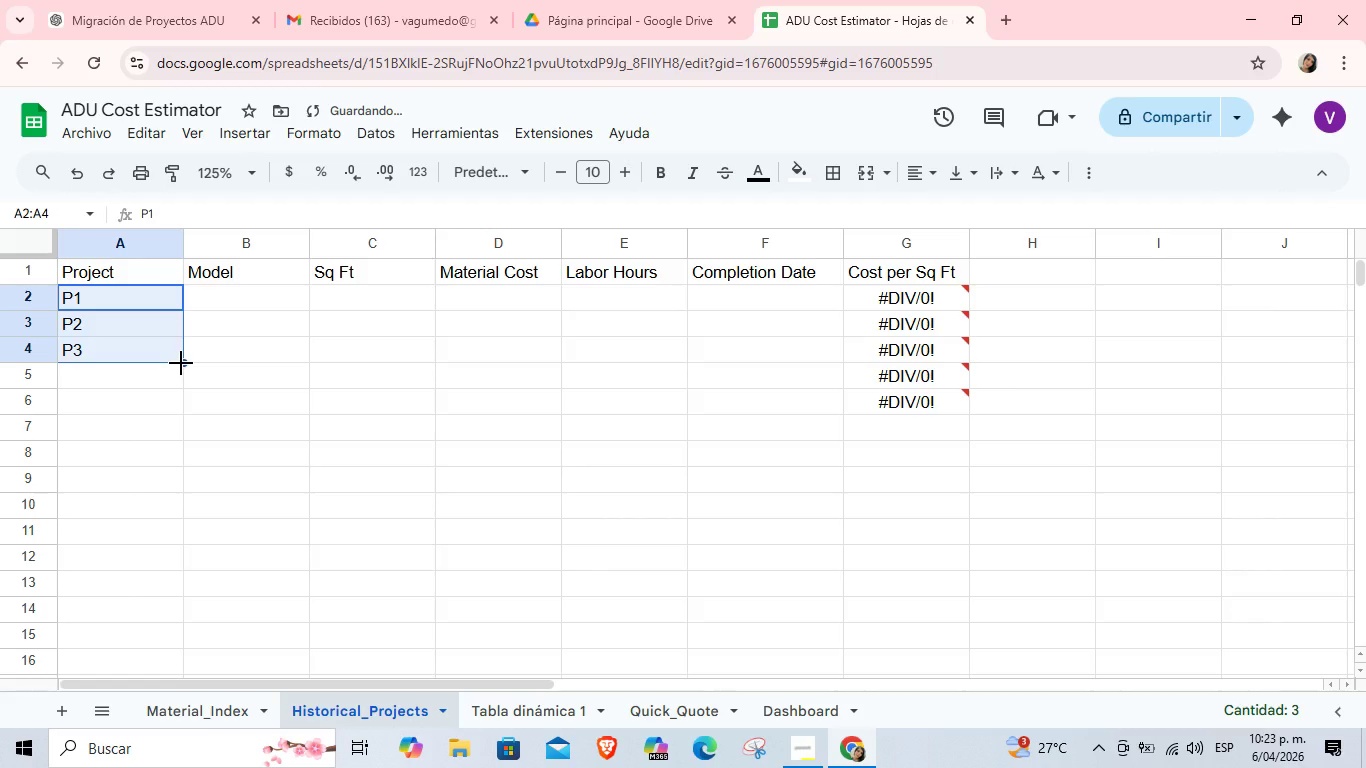 
left_click_drag(start_coordinate=[181, 363], to_coordinate=[181, 401])
 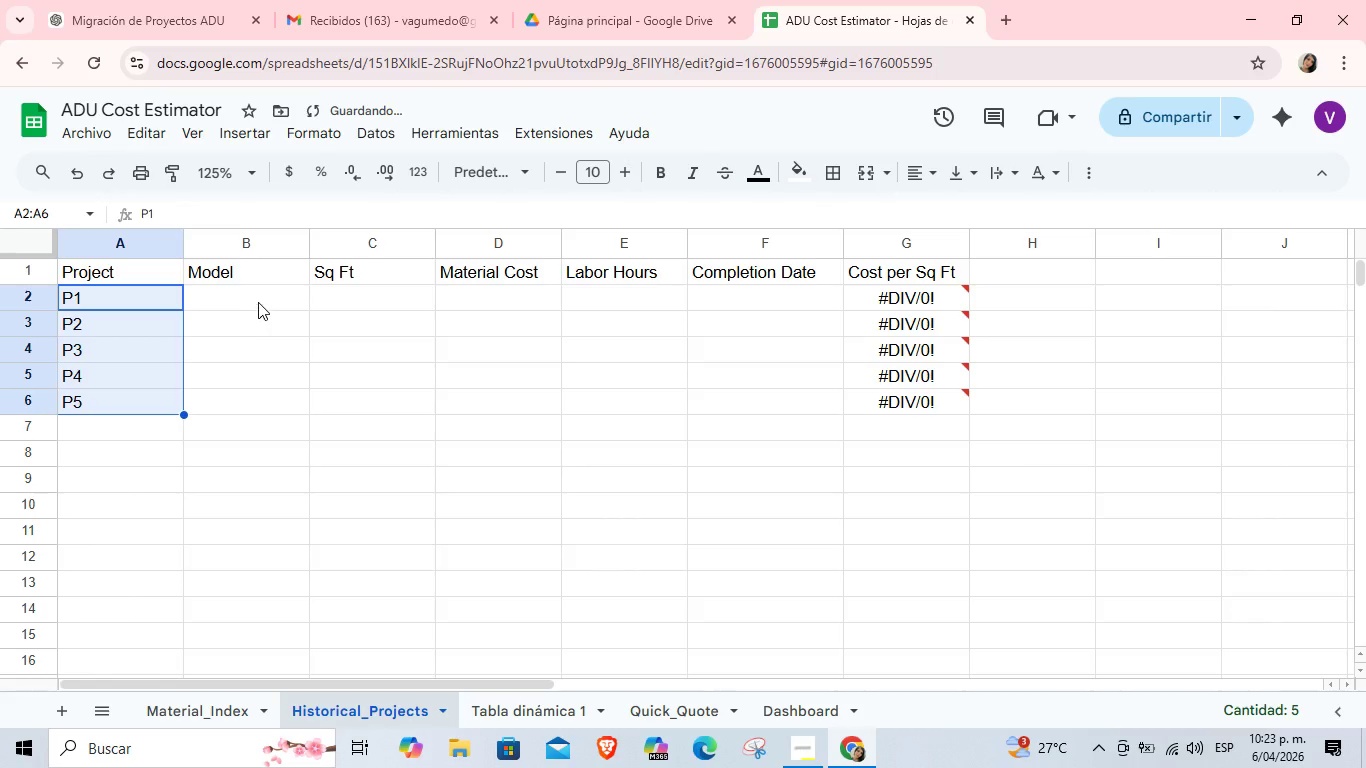 
left_click([258, 299])
 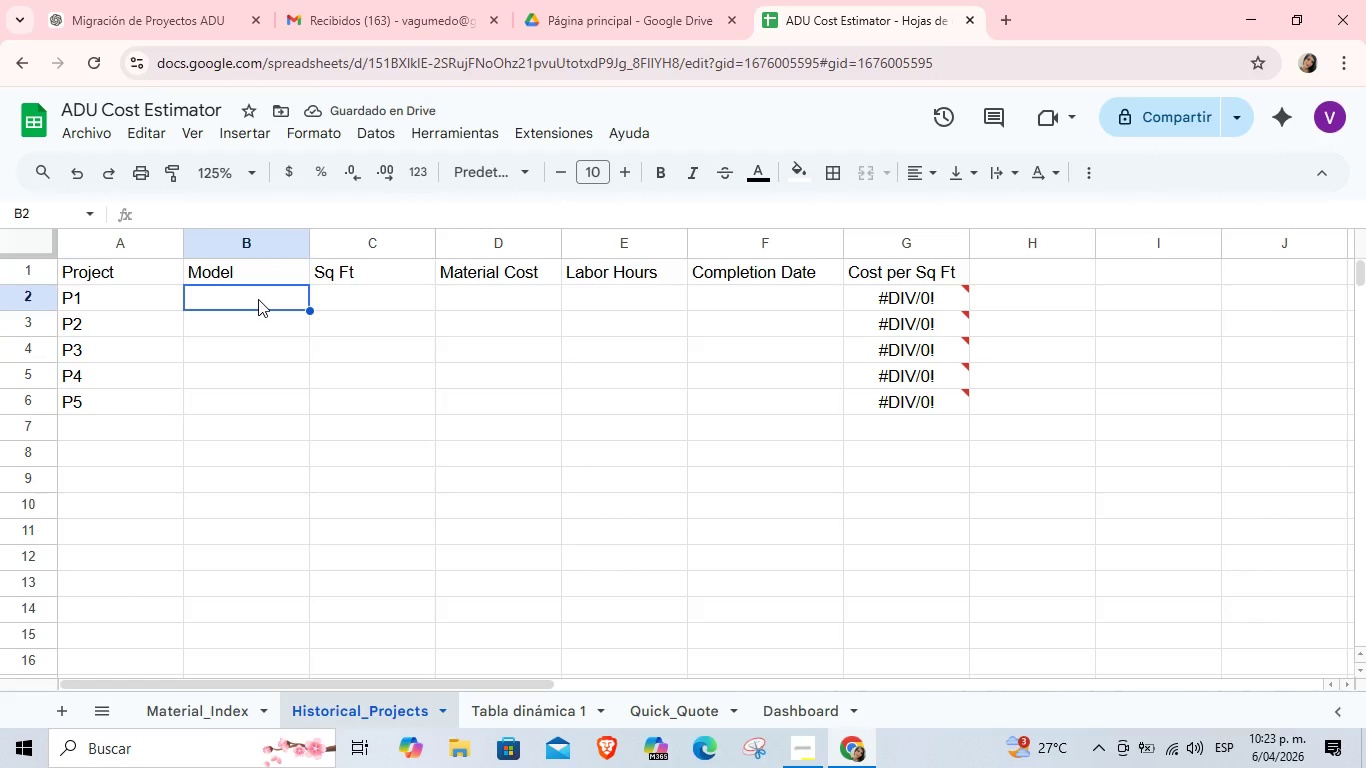 
type(The Studo)
 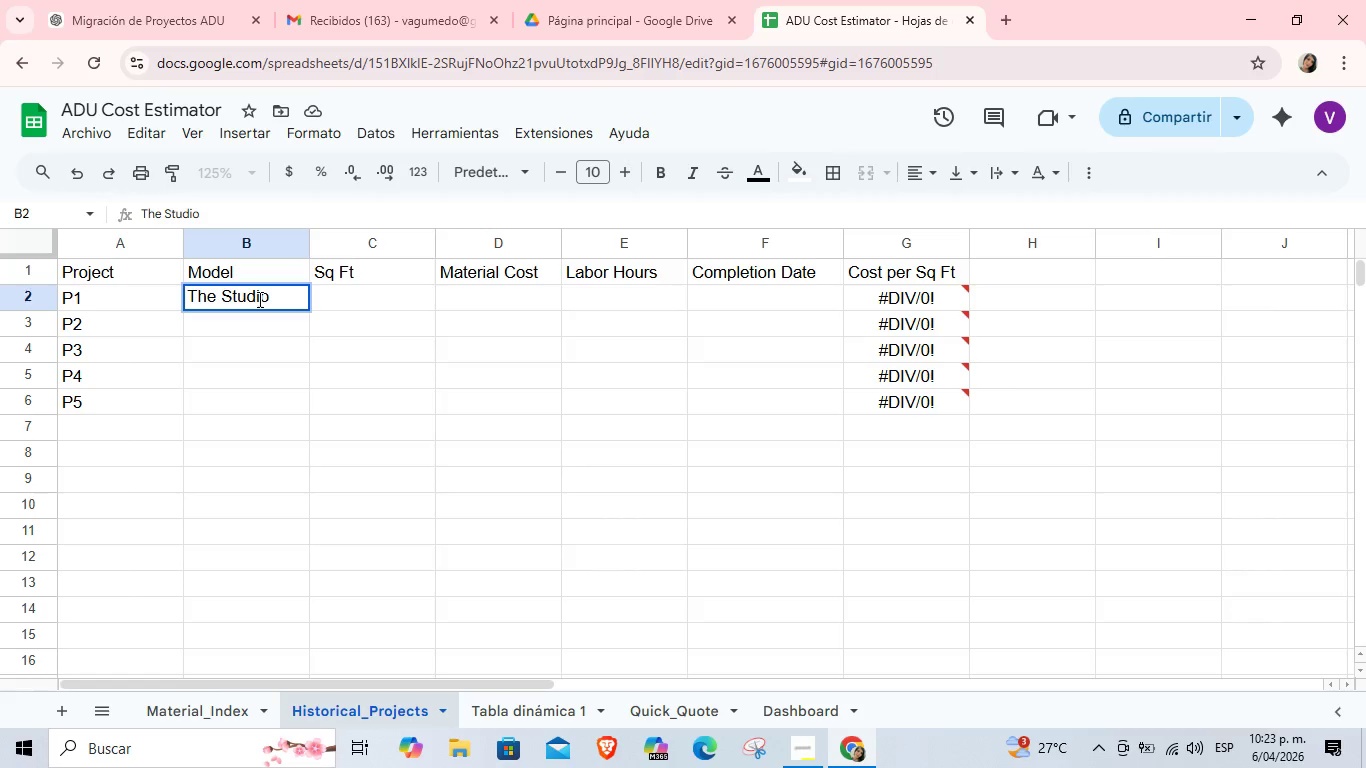 
hold_key(key=I, duration=0.36)
 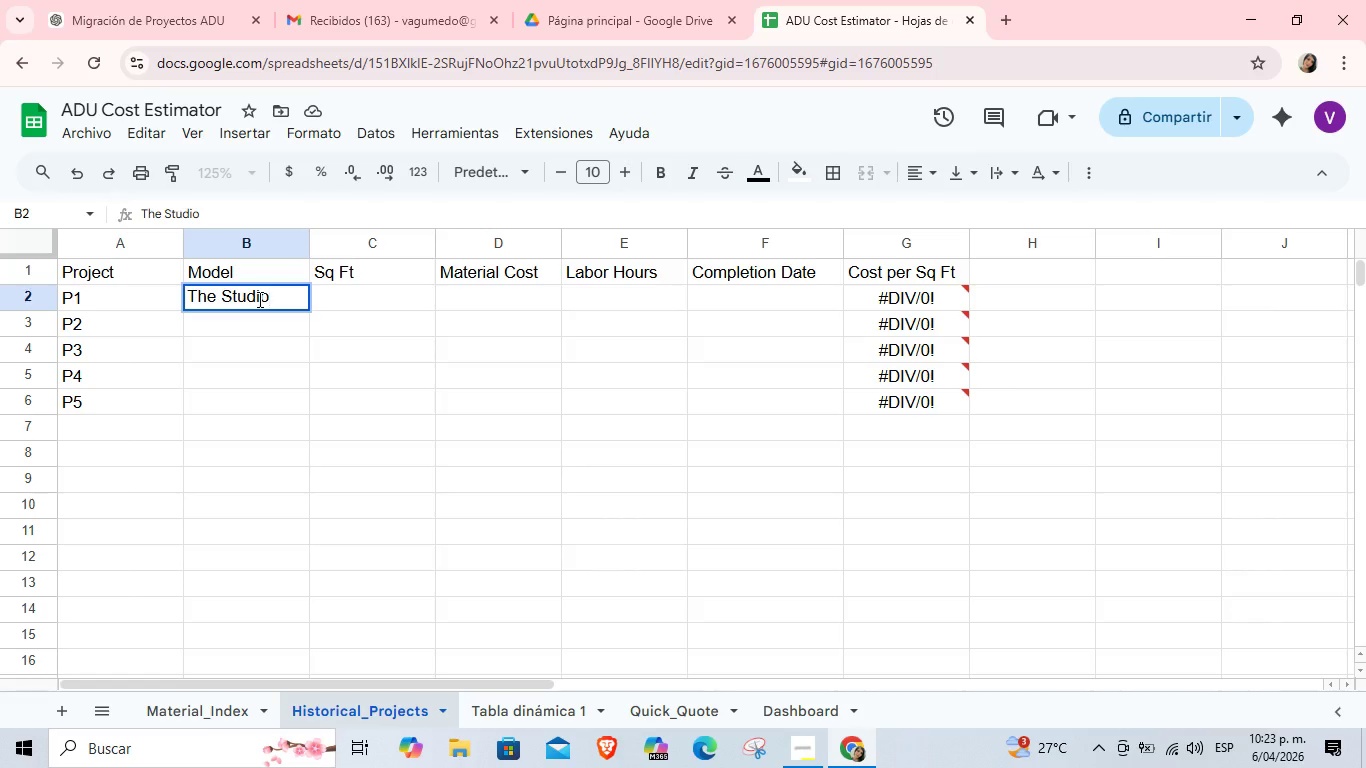 
key(Enter)
 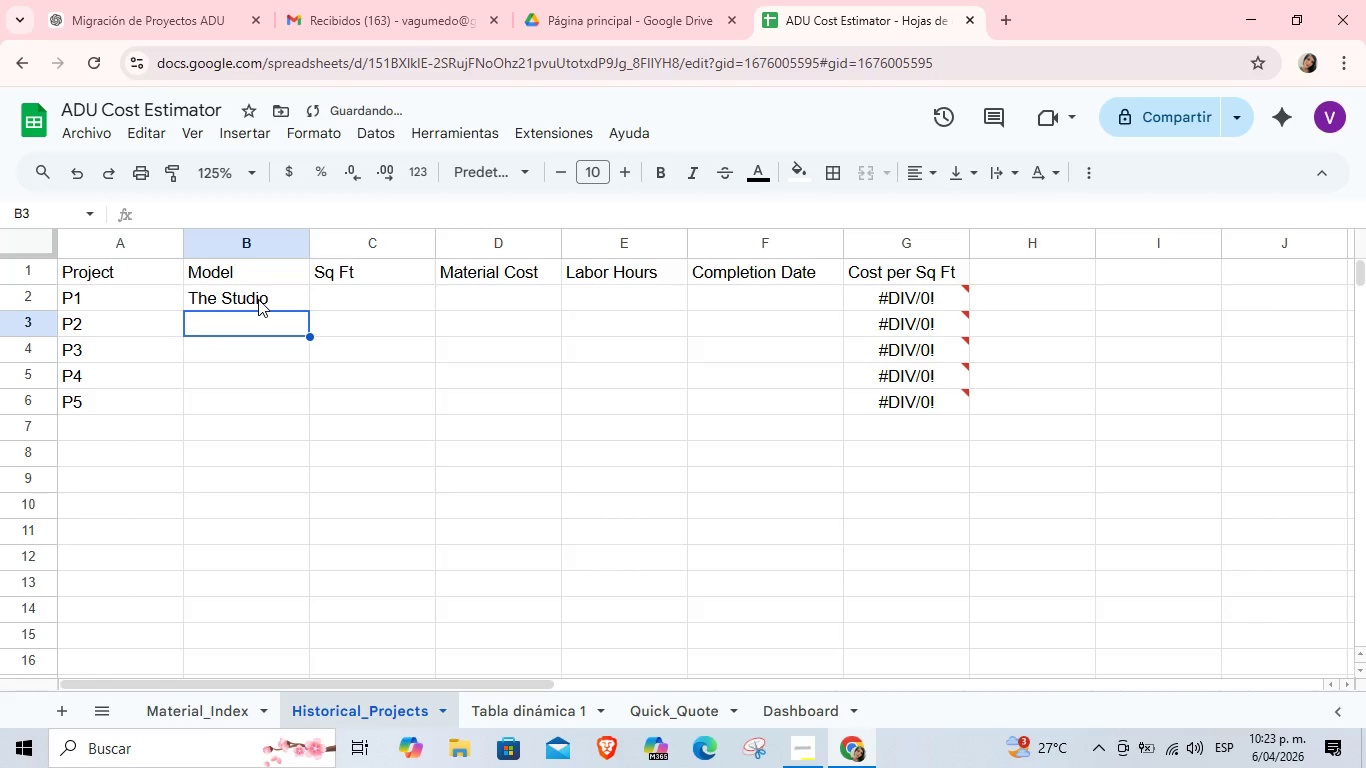 
type(The Two-Story)
 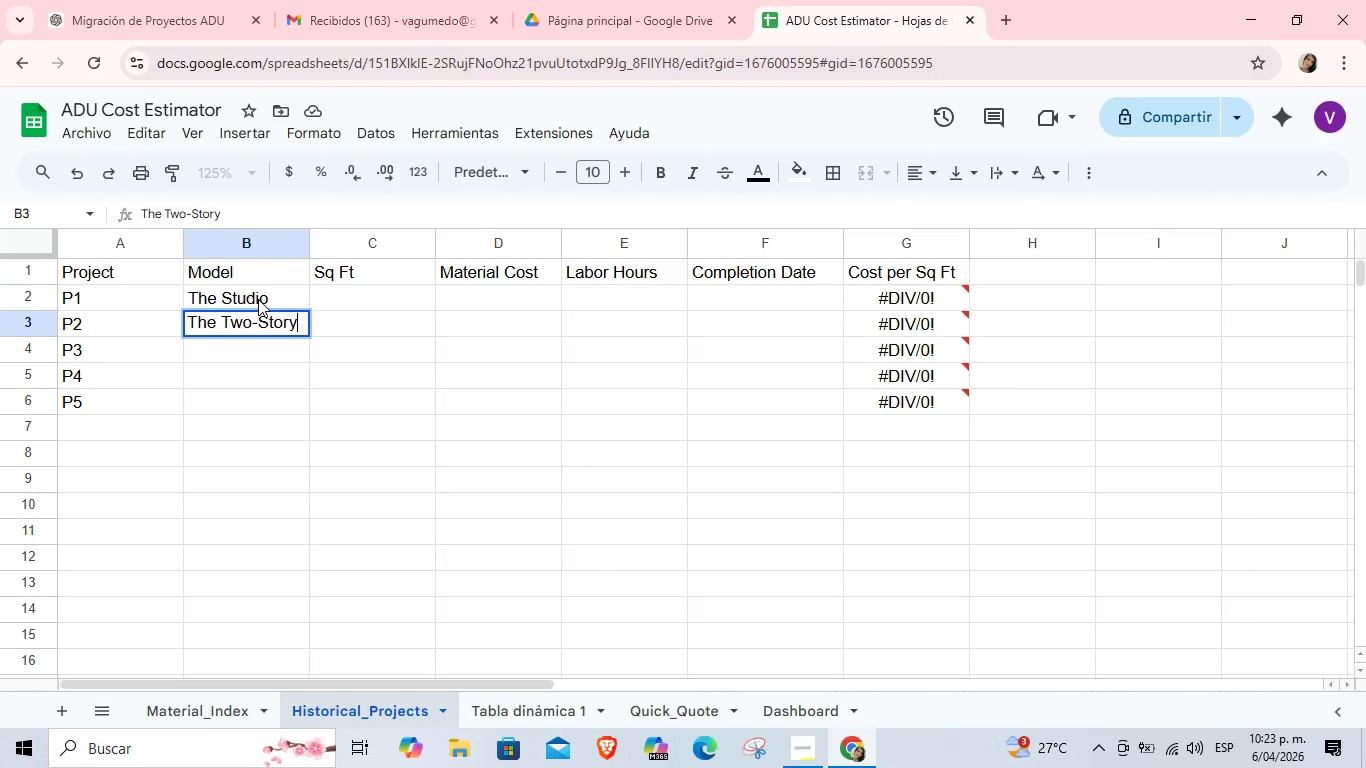 
key(Enter)
 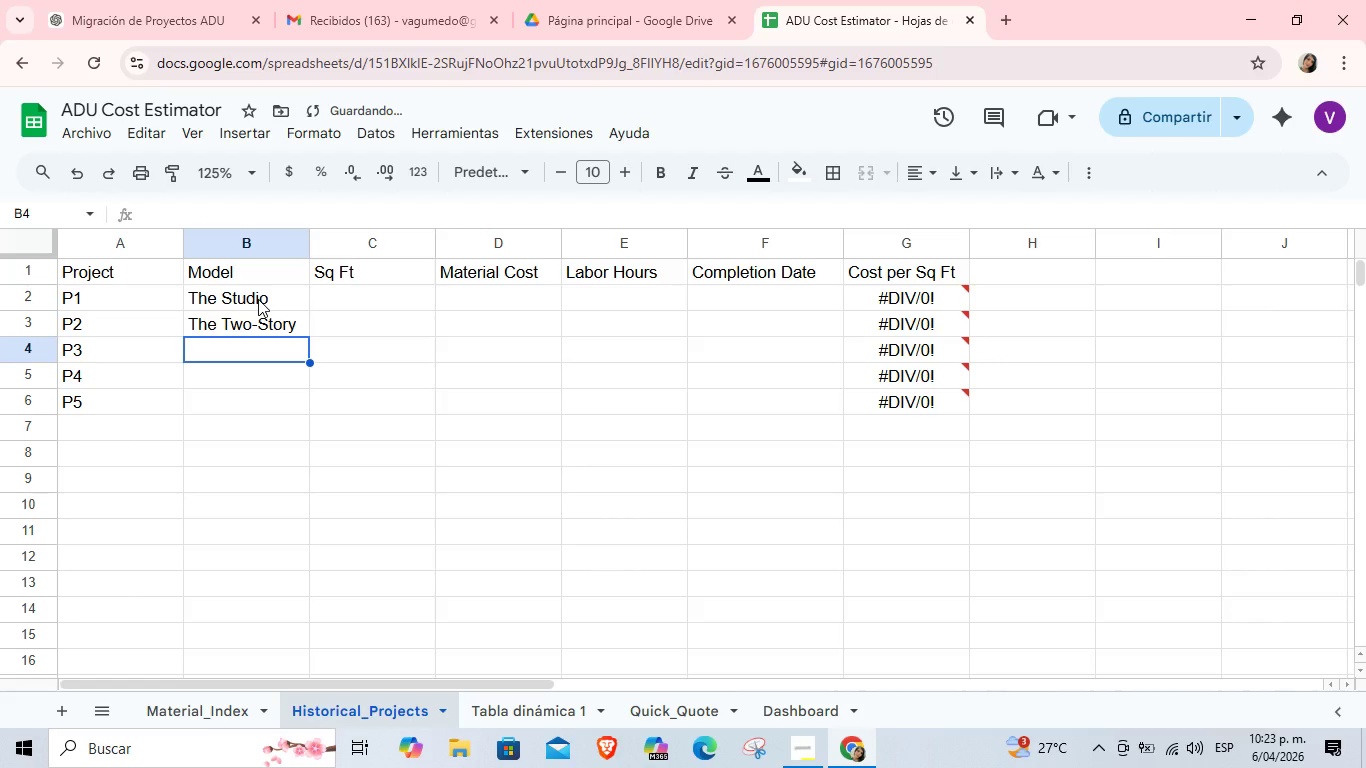 
type(The Stu )
key(Backspace)
type(d)
key(Tab)
 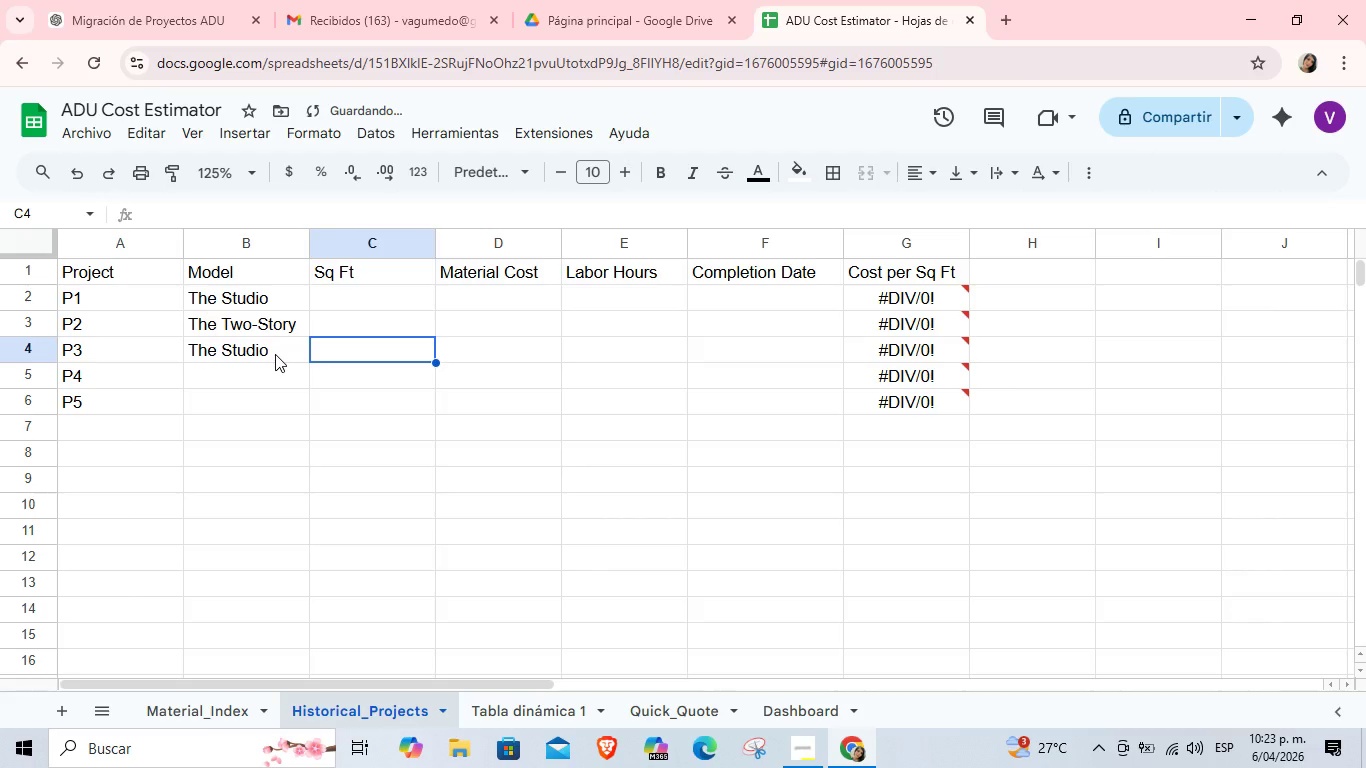 
double_click([275, 354])
 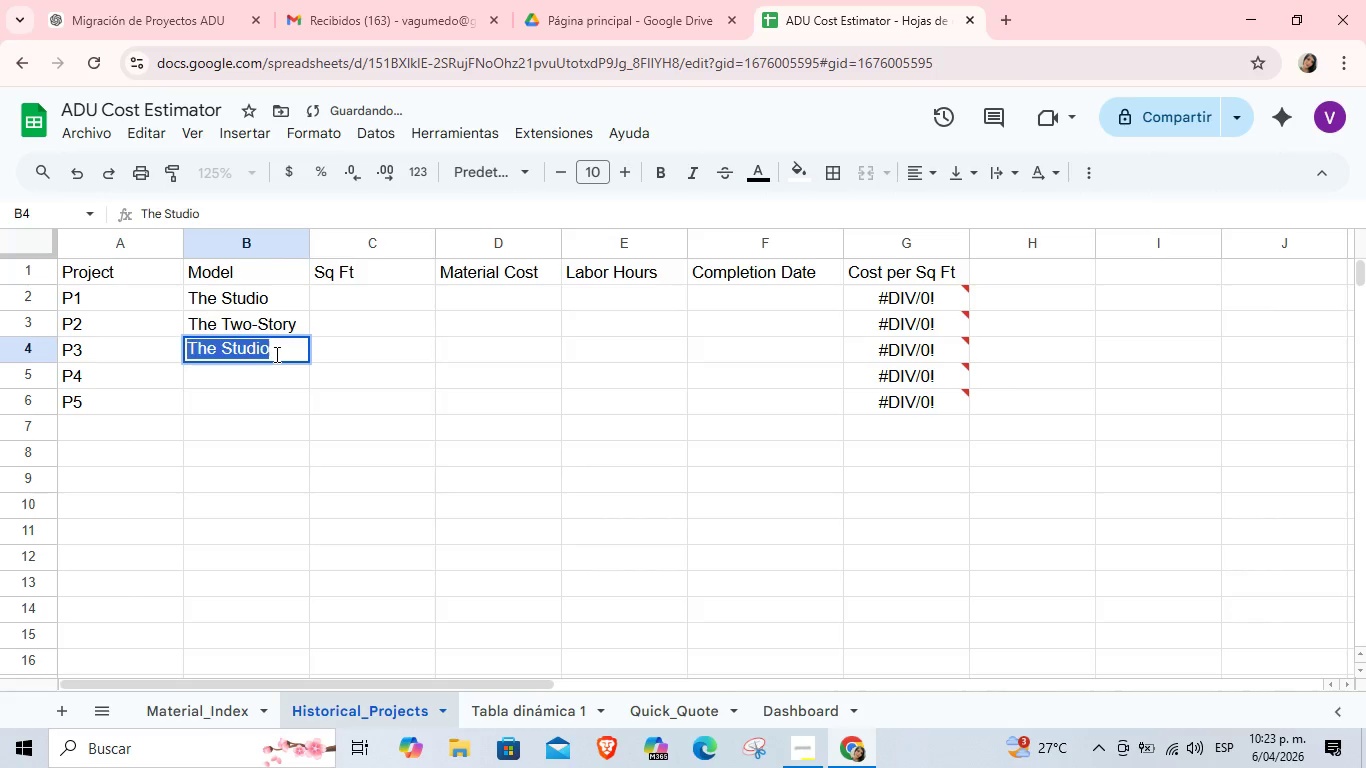 
triple_click([275, 354])
 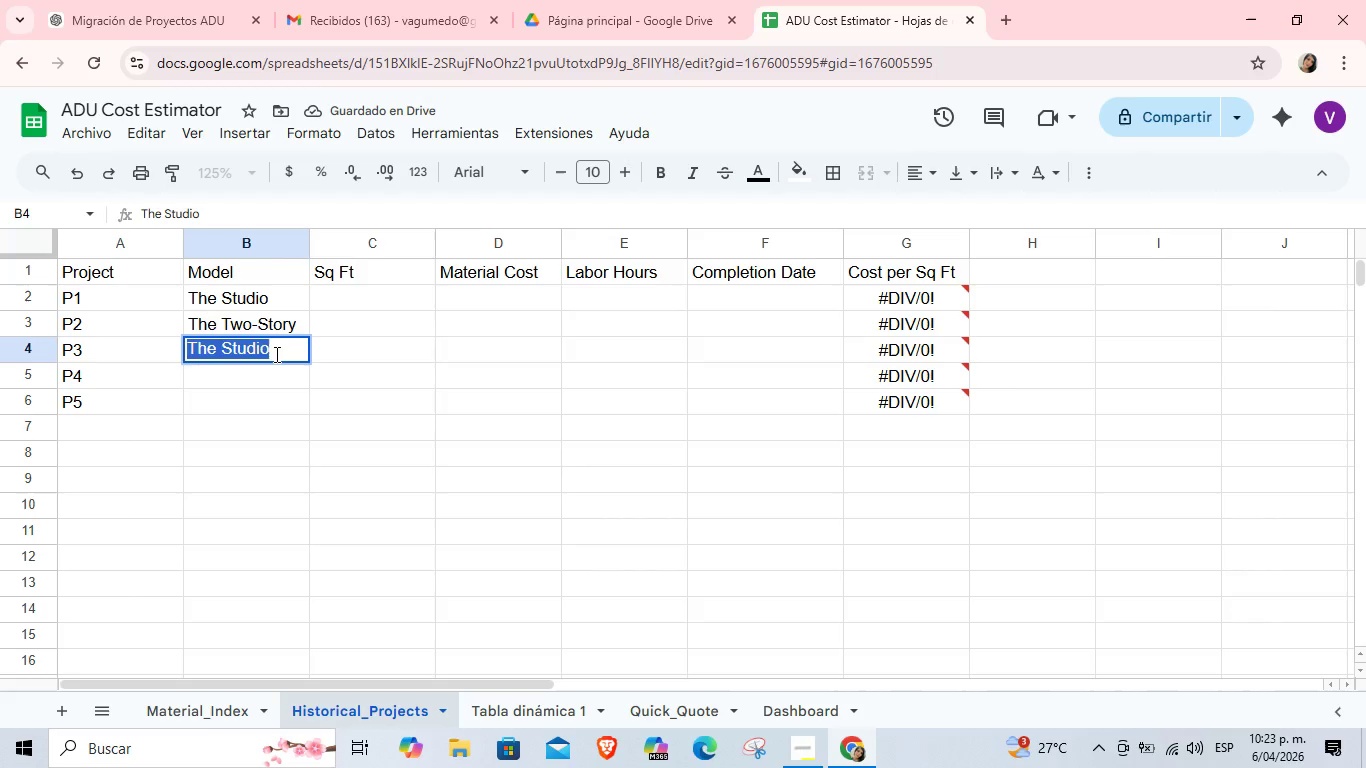 
triple_click([275, 354])
 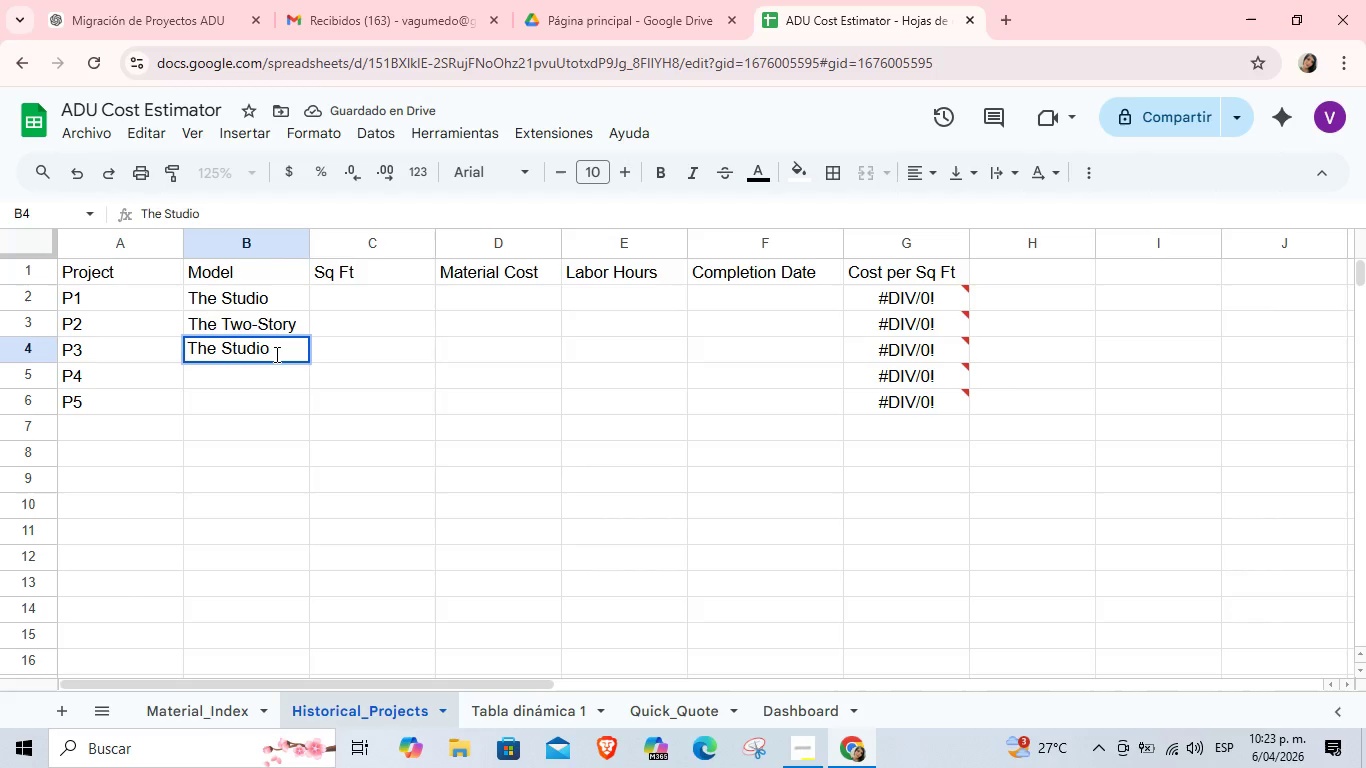 
type( Plus)
 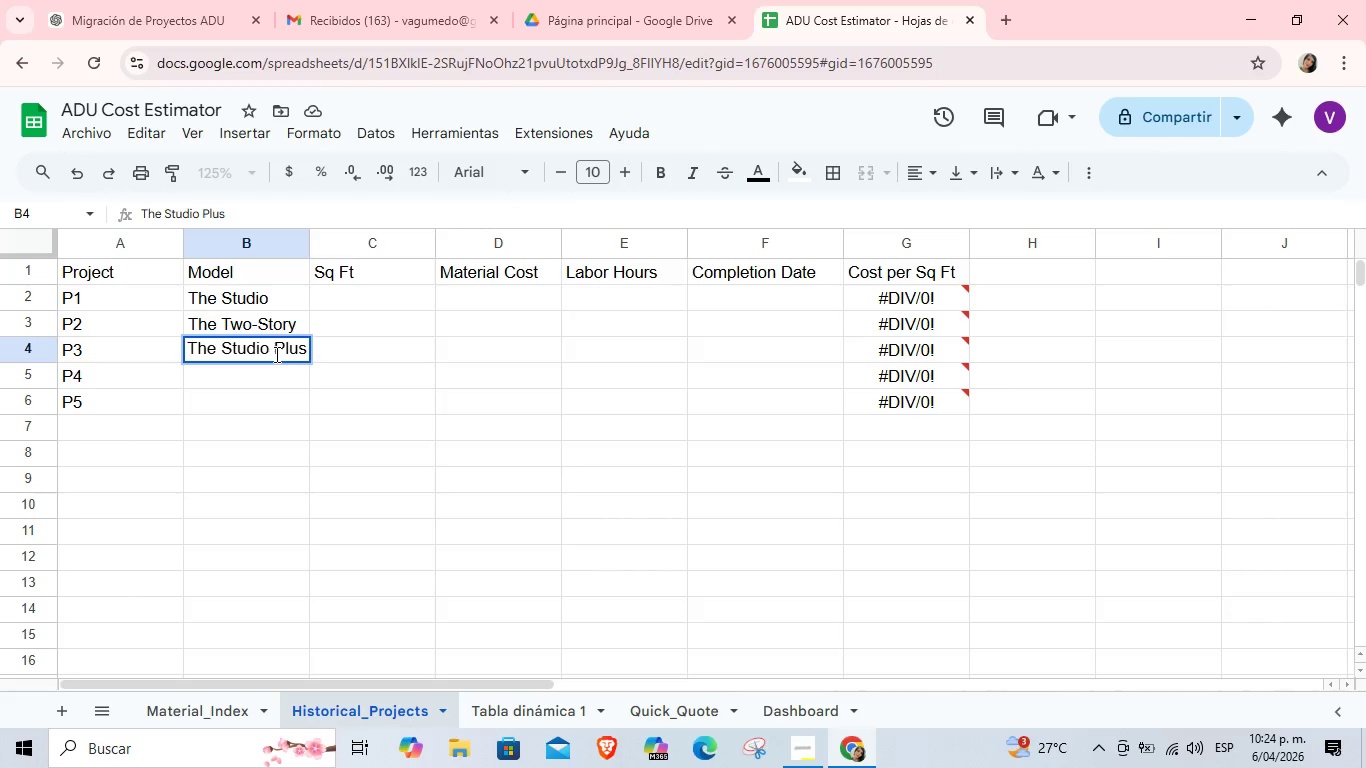 
key(Enter)
 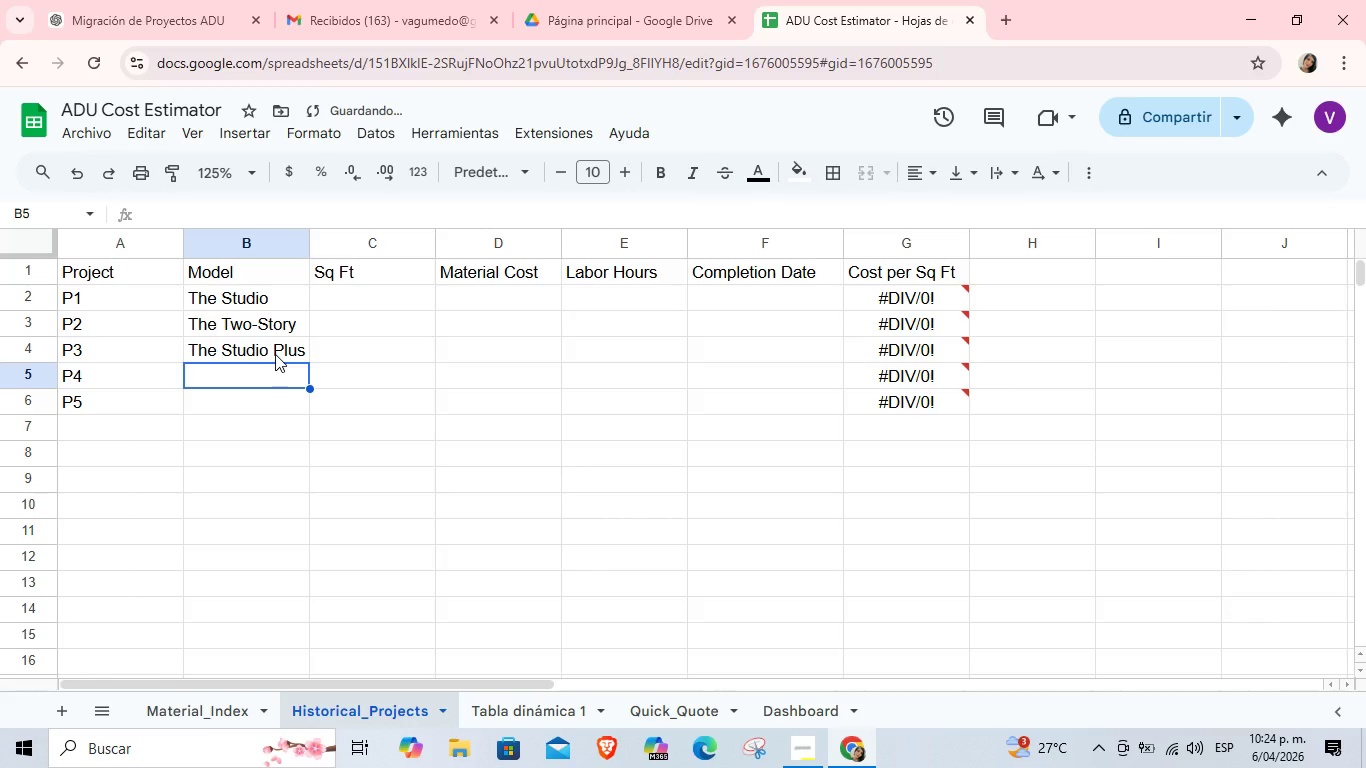 
type(The On Bedroom)
 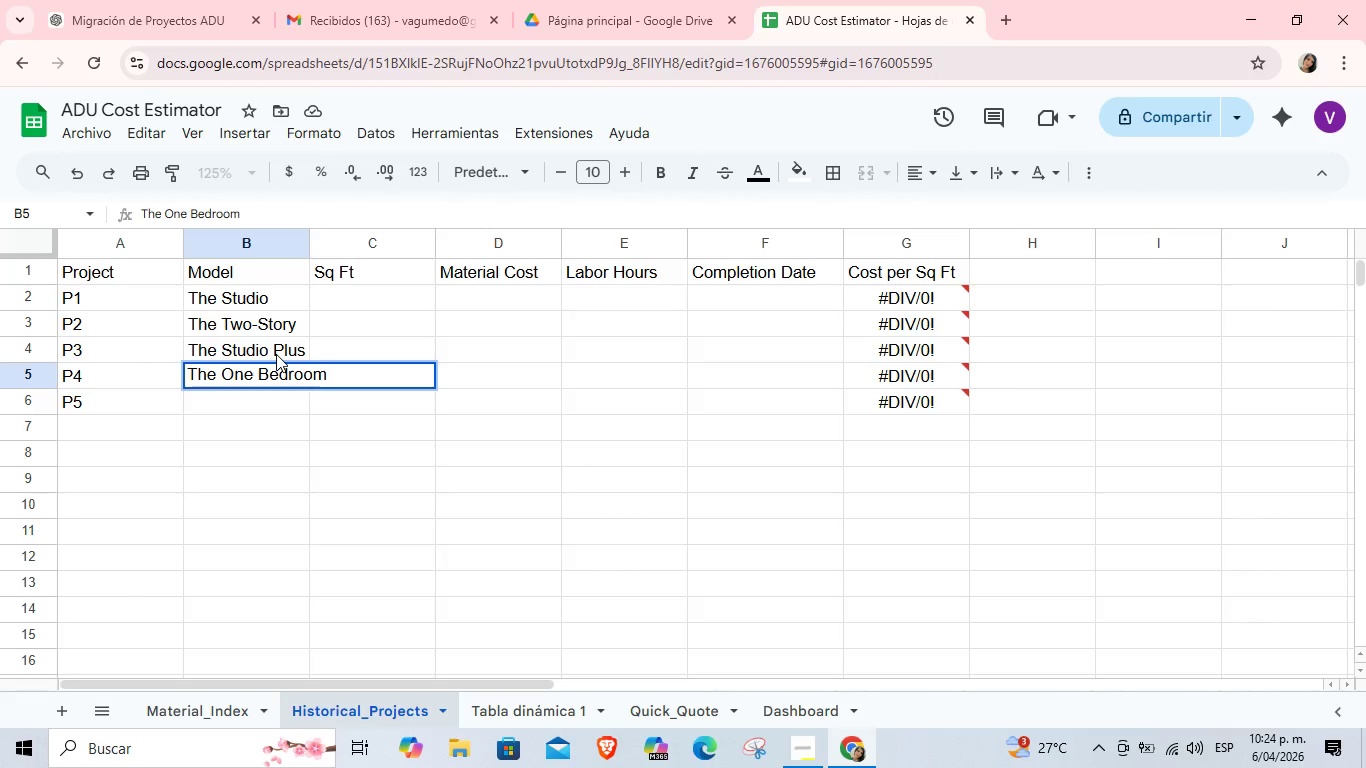 
key(Enter)
 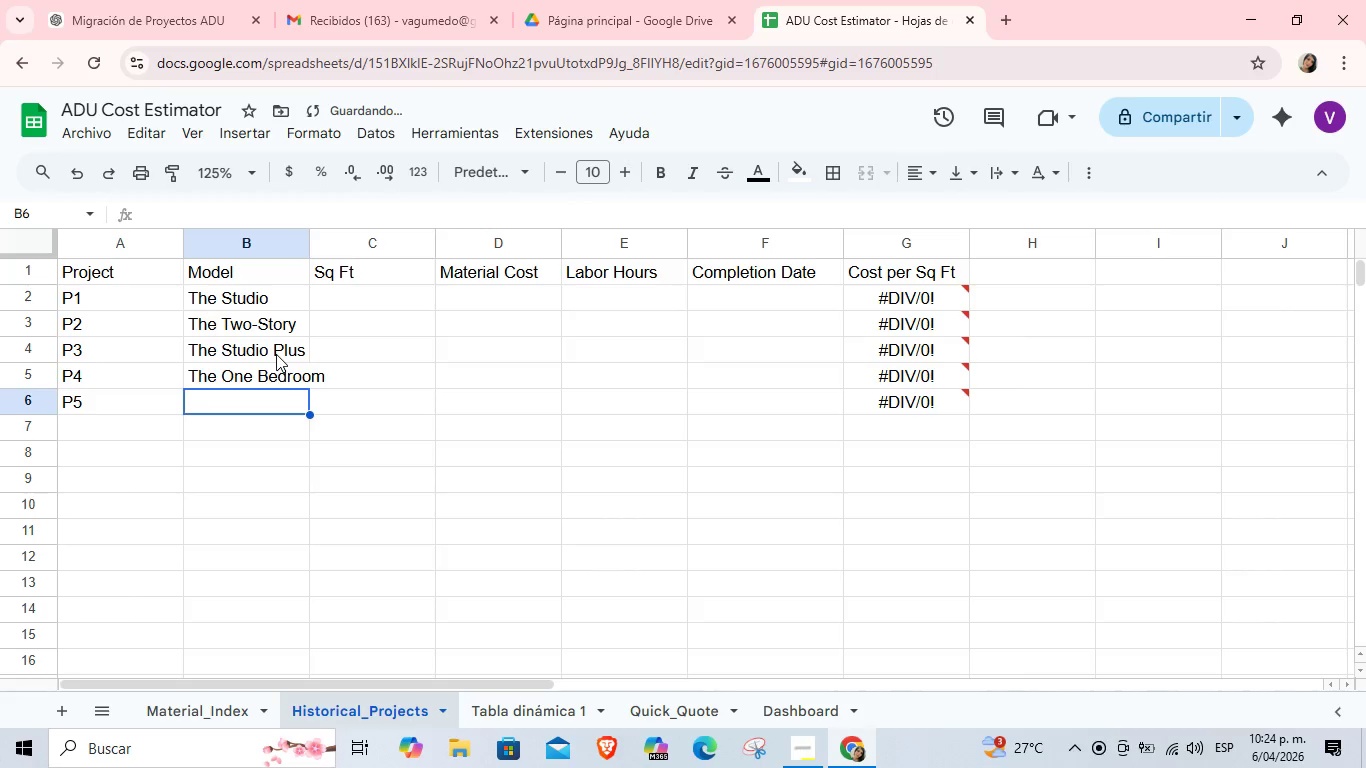 
type(Te Two-Sto Deluxe)
 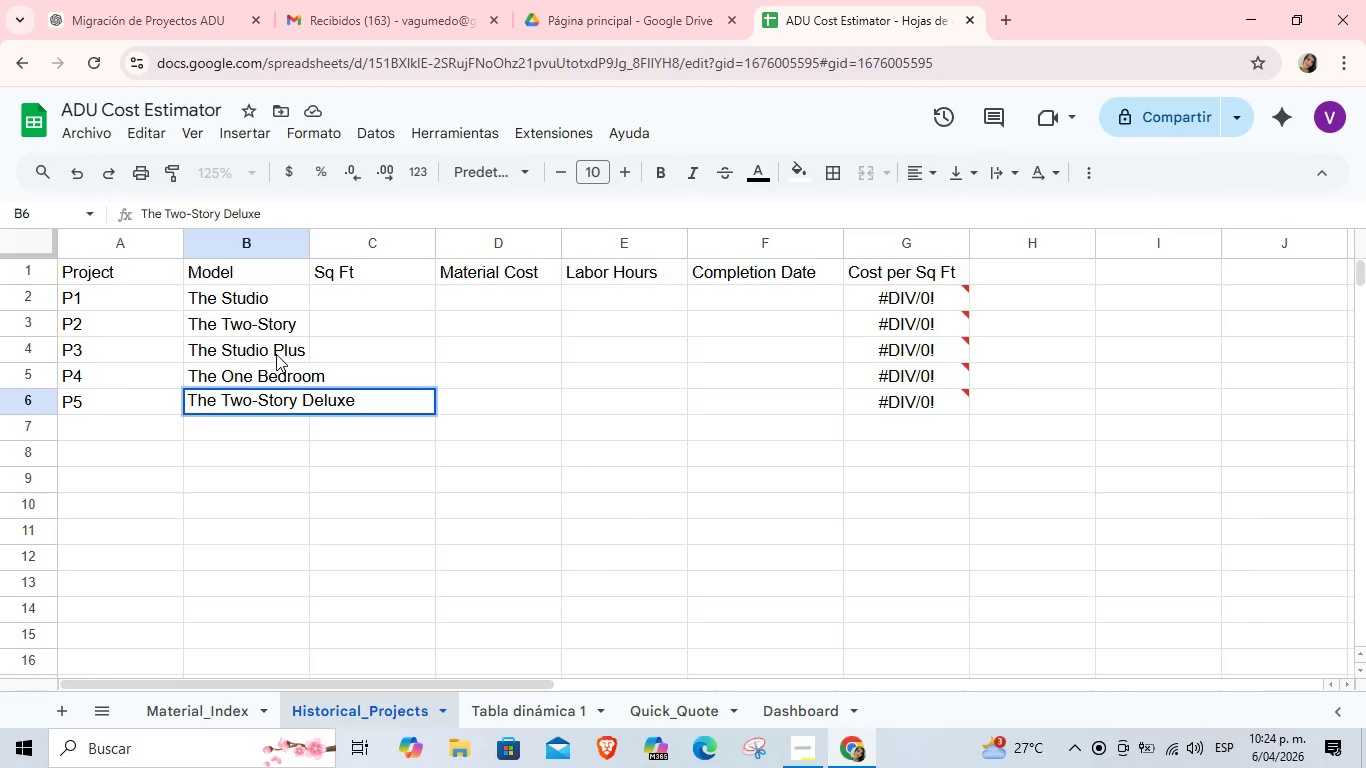 
hold_key(key=H, duration=0.31)
 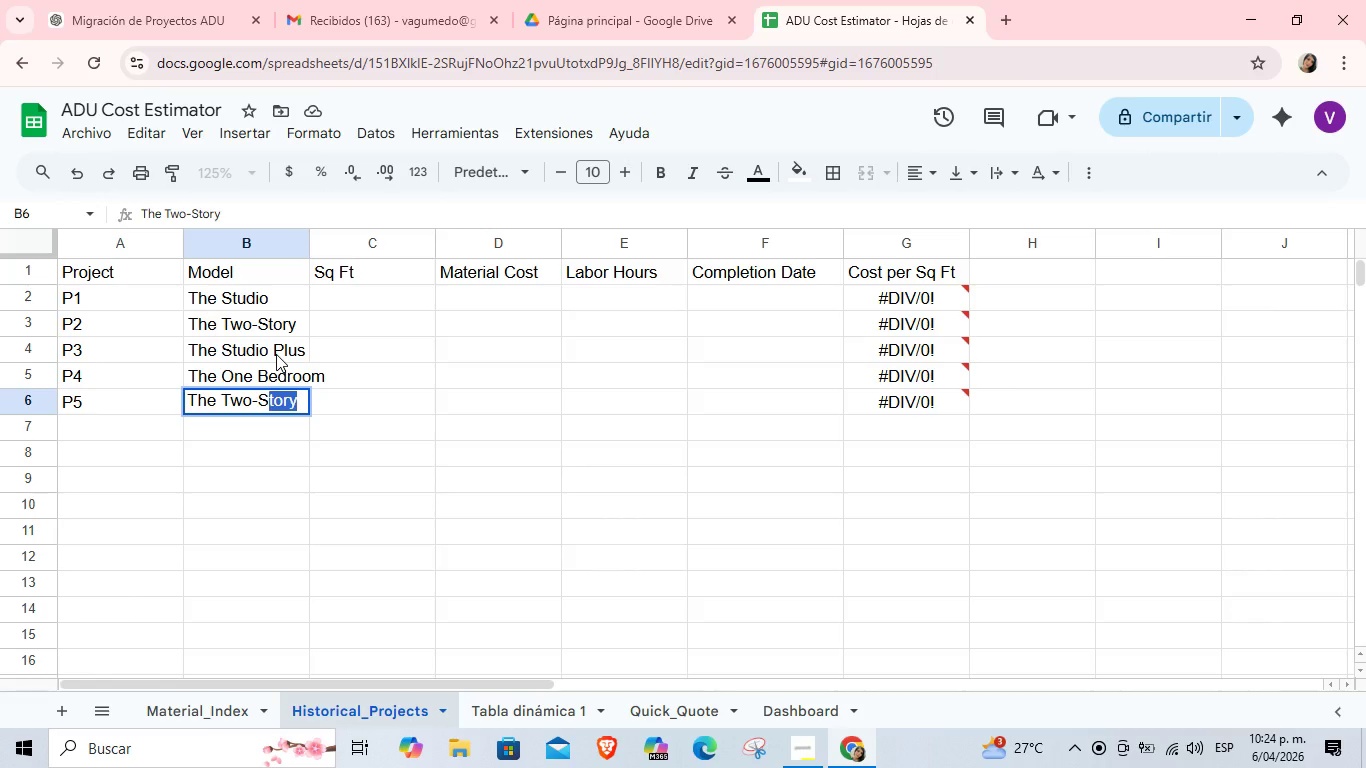 
hold_key(key=R, duration=0.33)
 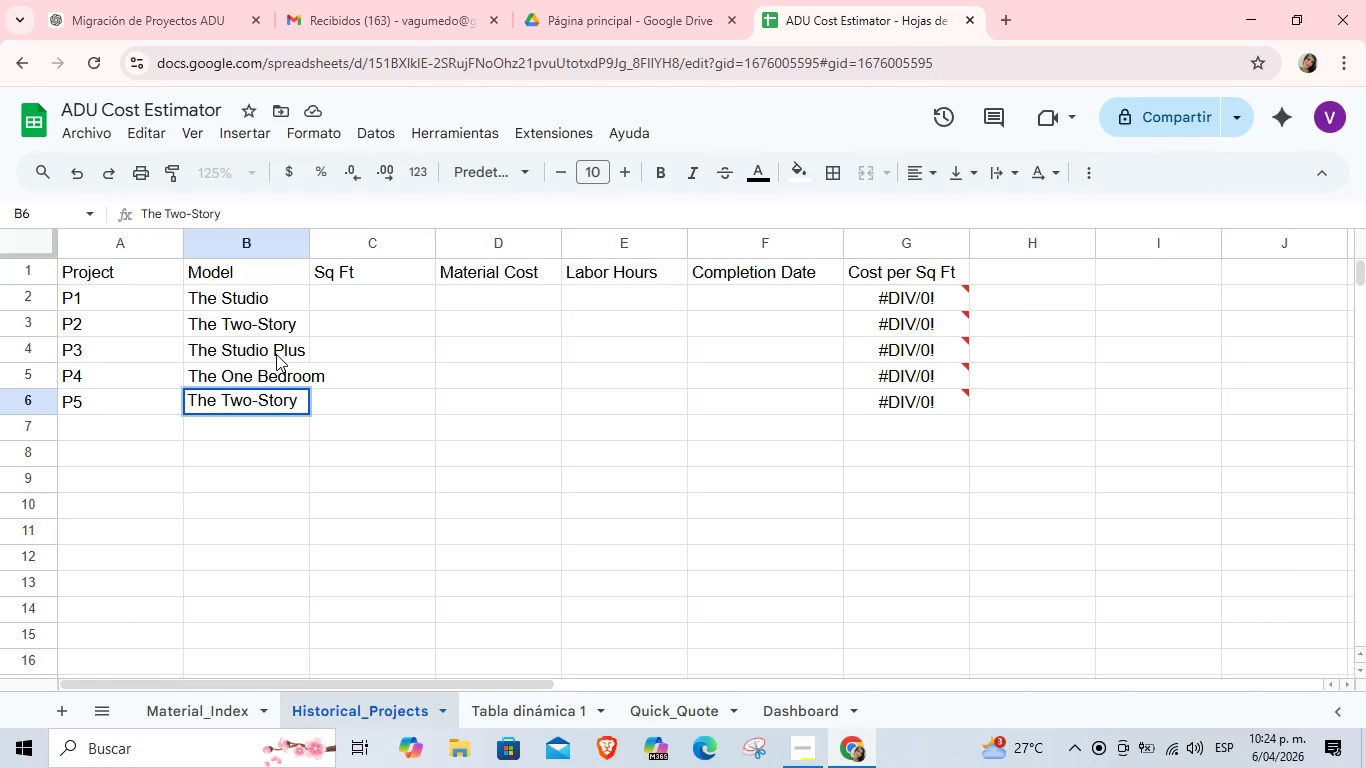 
hold_key(key=Y, duration=0.31)
 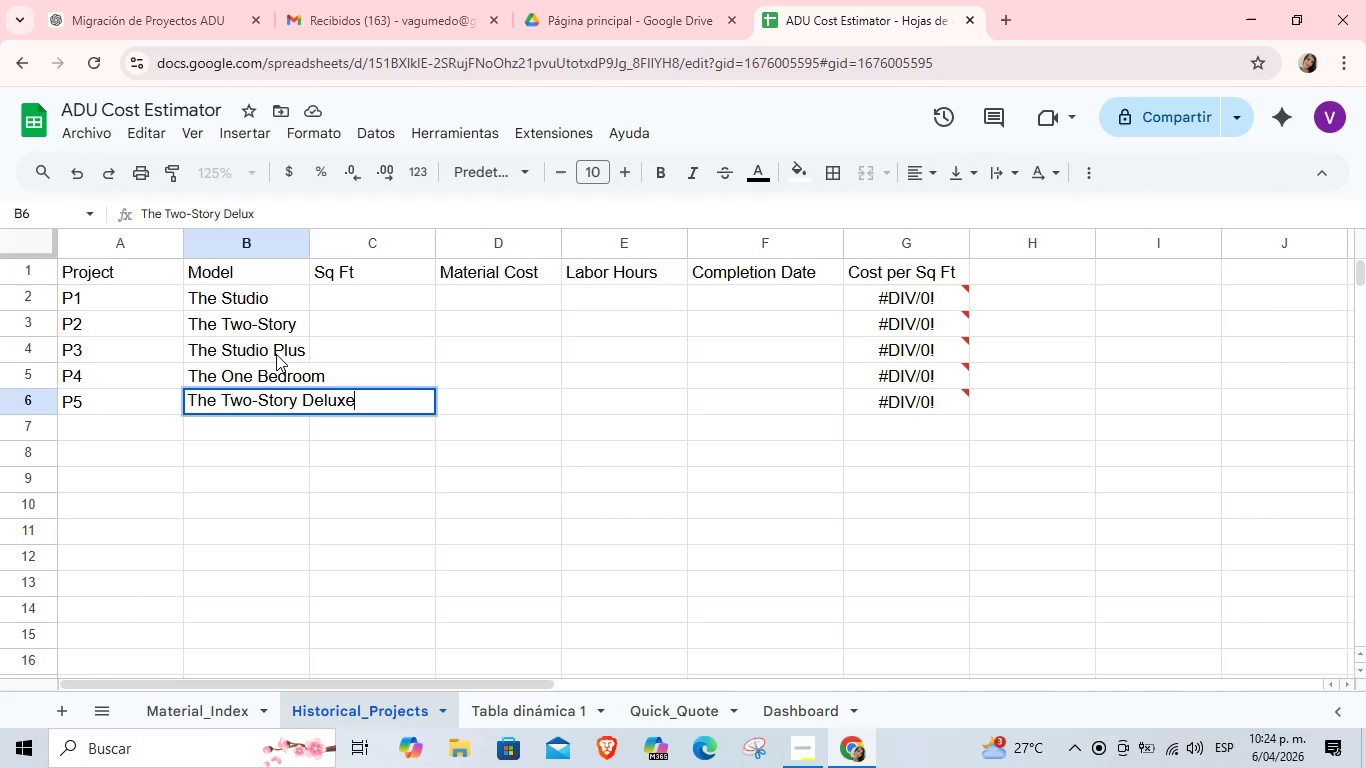 
left_click([354, 345])
 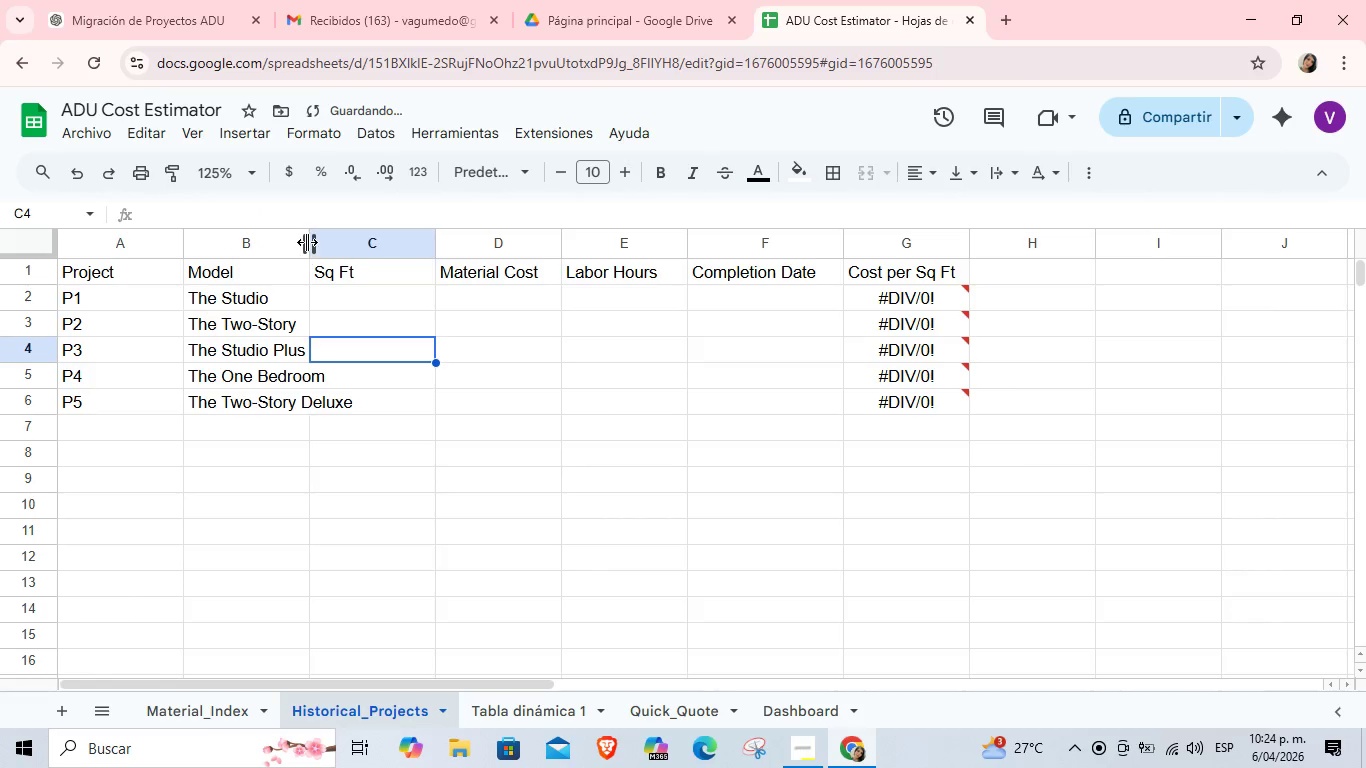 
left_click_drag(start_coordinate=[307, 242], to_coordinate=[388, 244])
 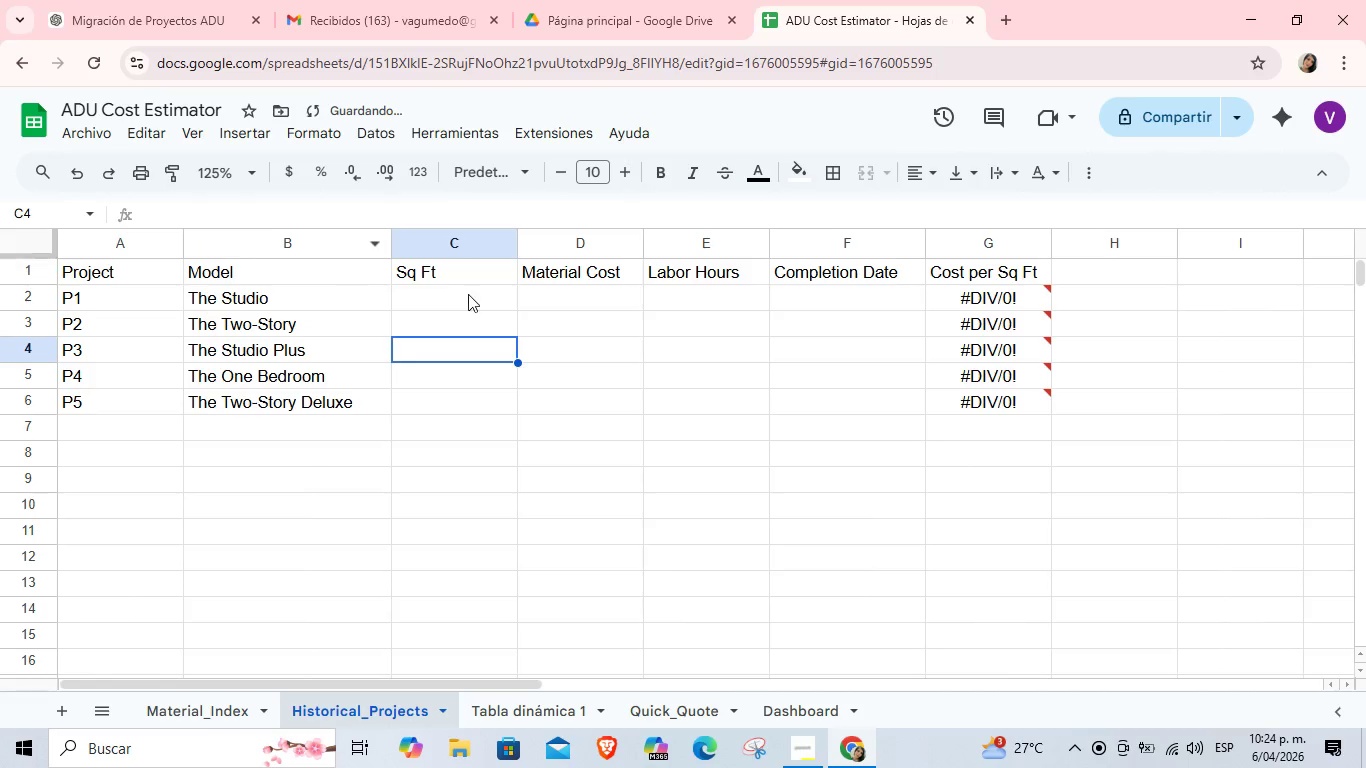 
left_click([464, 298])
 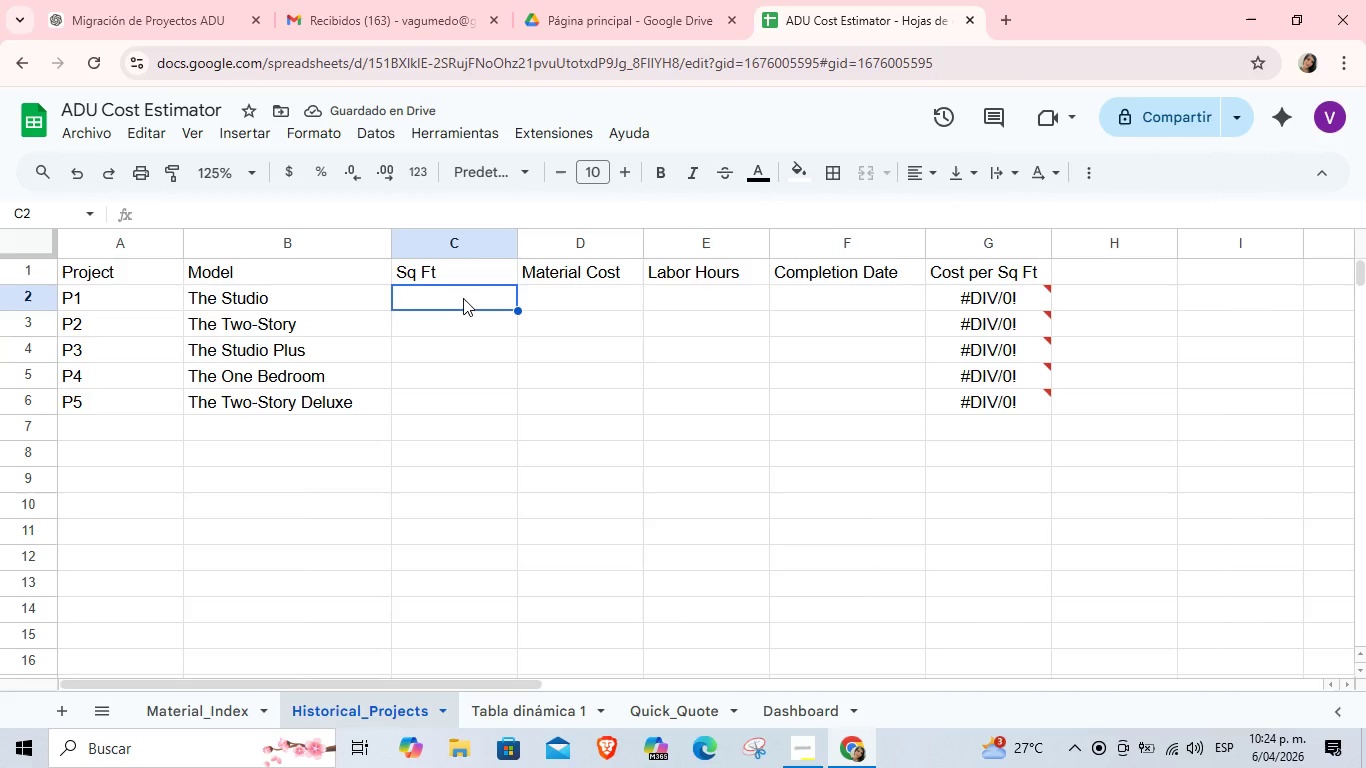 
key(Numpad4)
 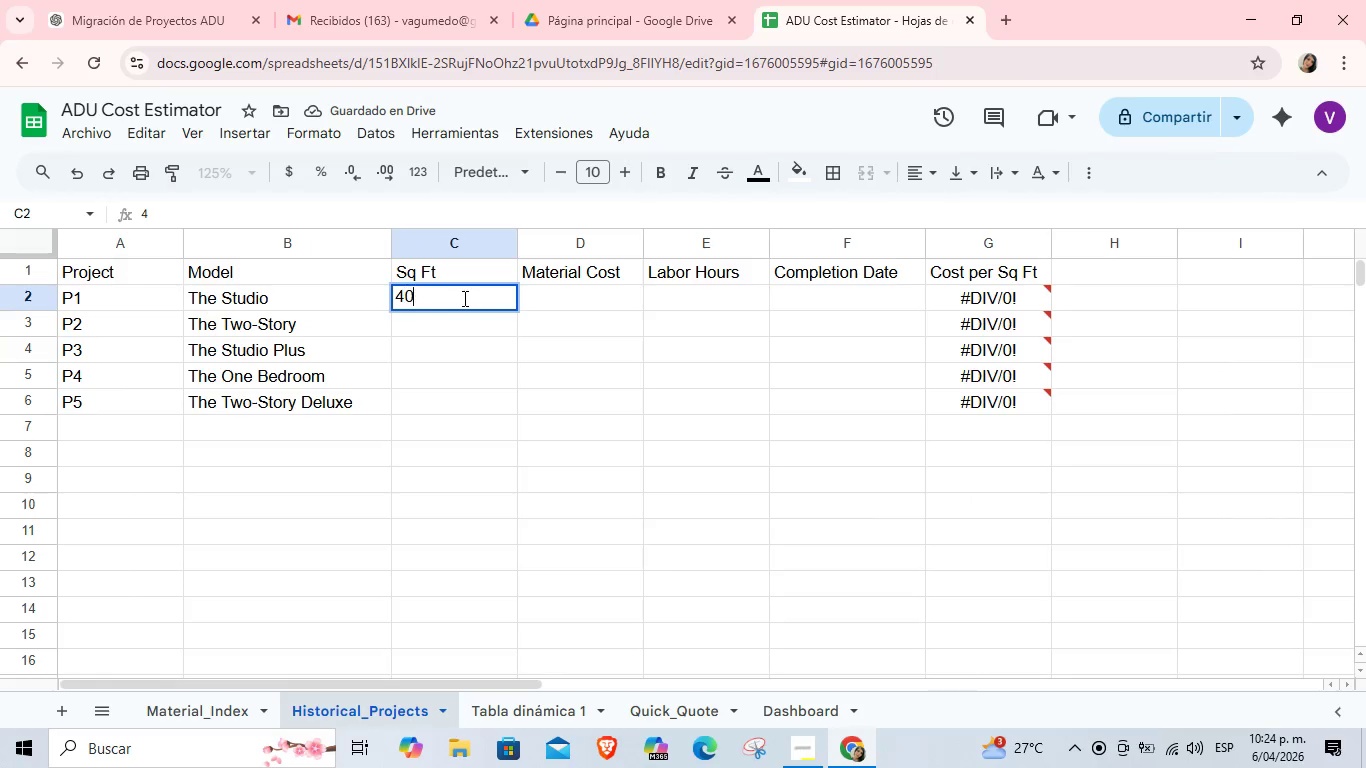 
key(Numpad0)
 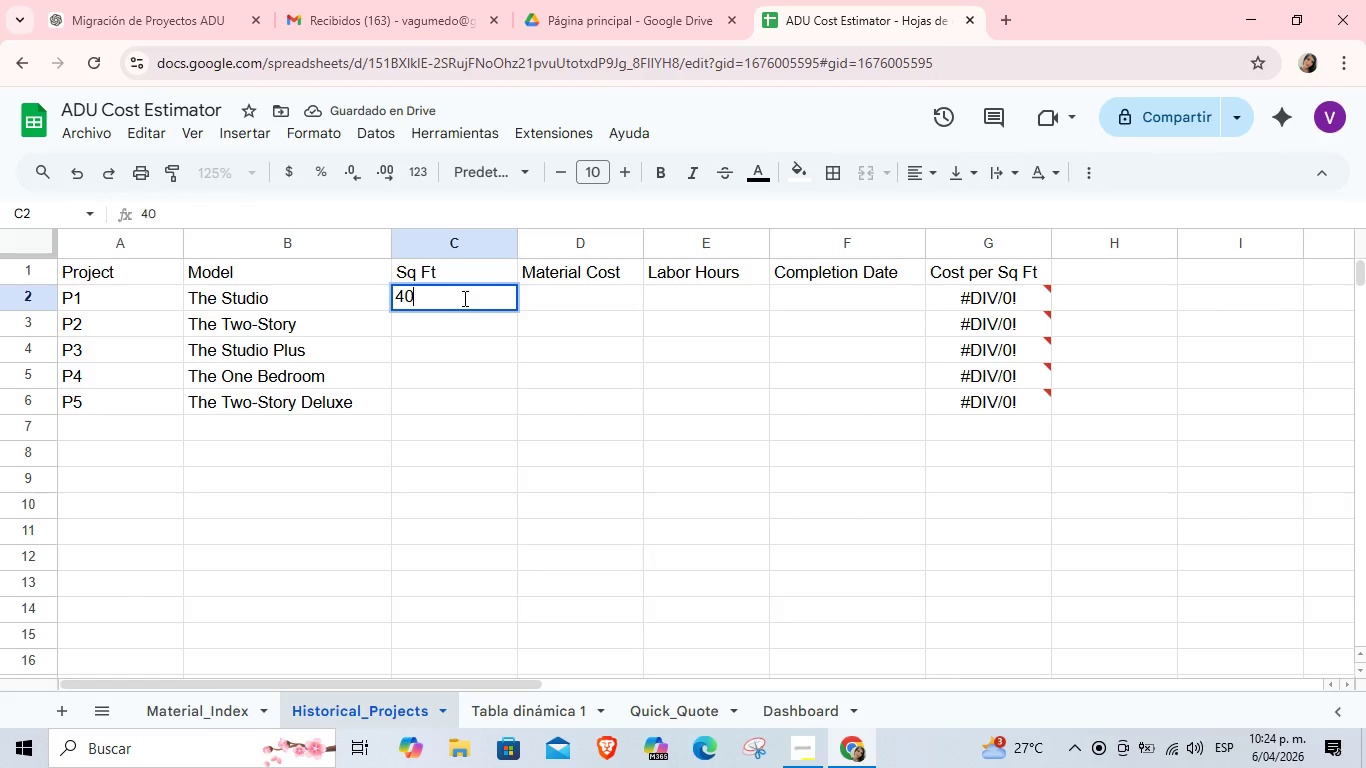 
key(Numpad0)
 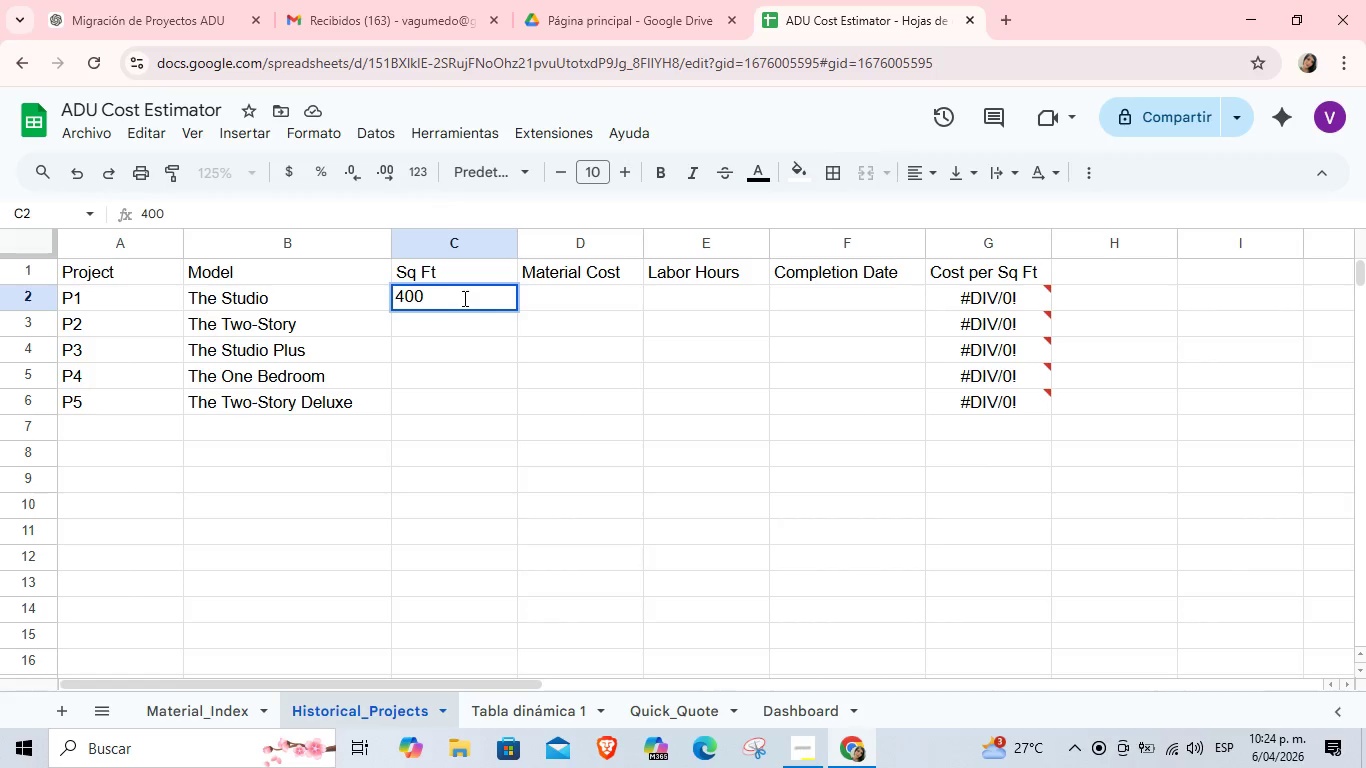 
key(Tab)
 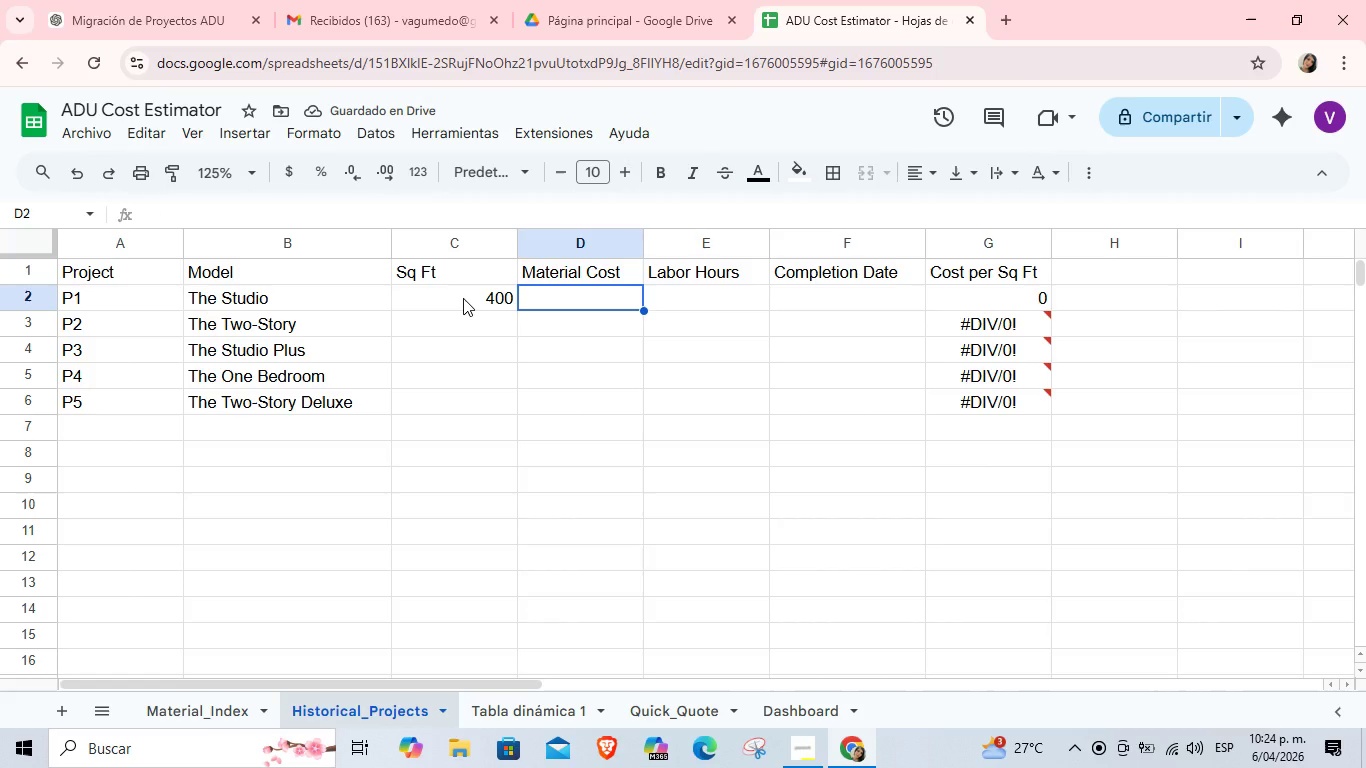 
key(Numpad1)
 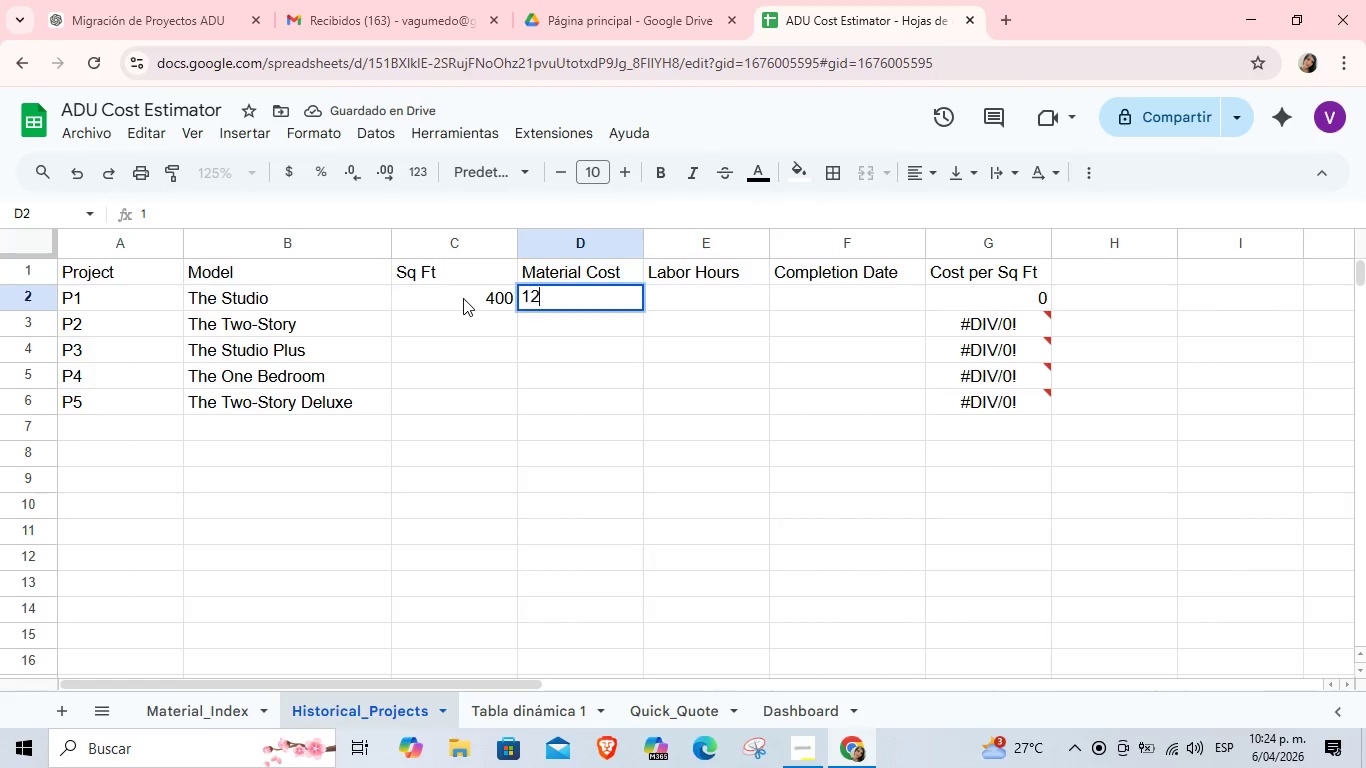 
key(Numpad2)
 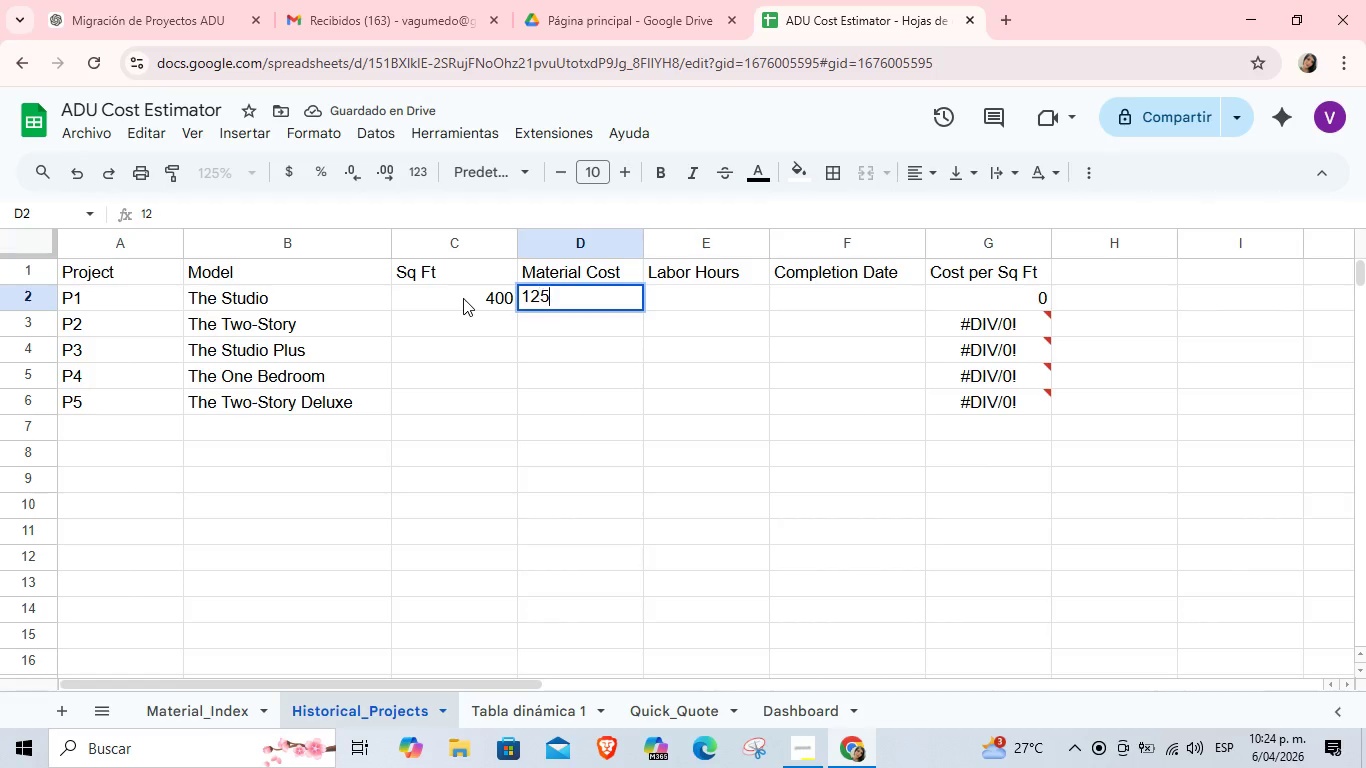 
key(Numpad5)
 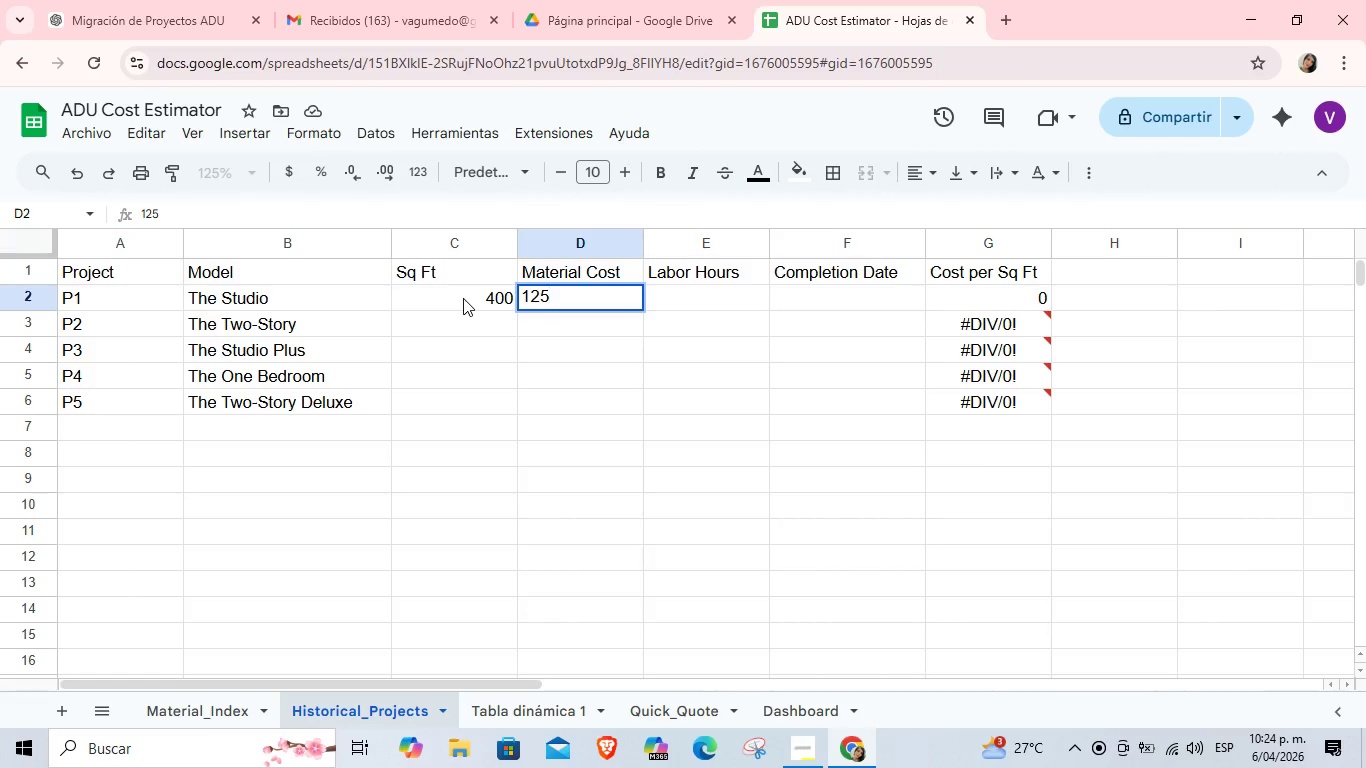 
key(Numpad0)
 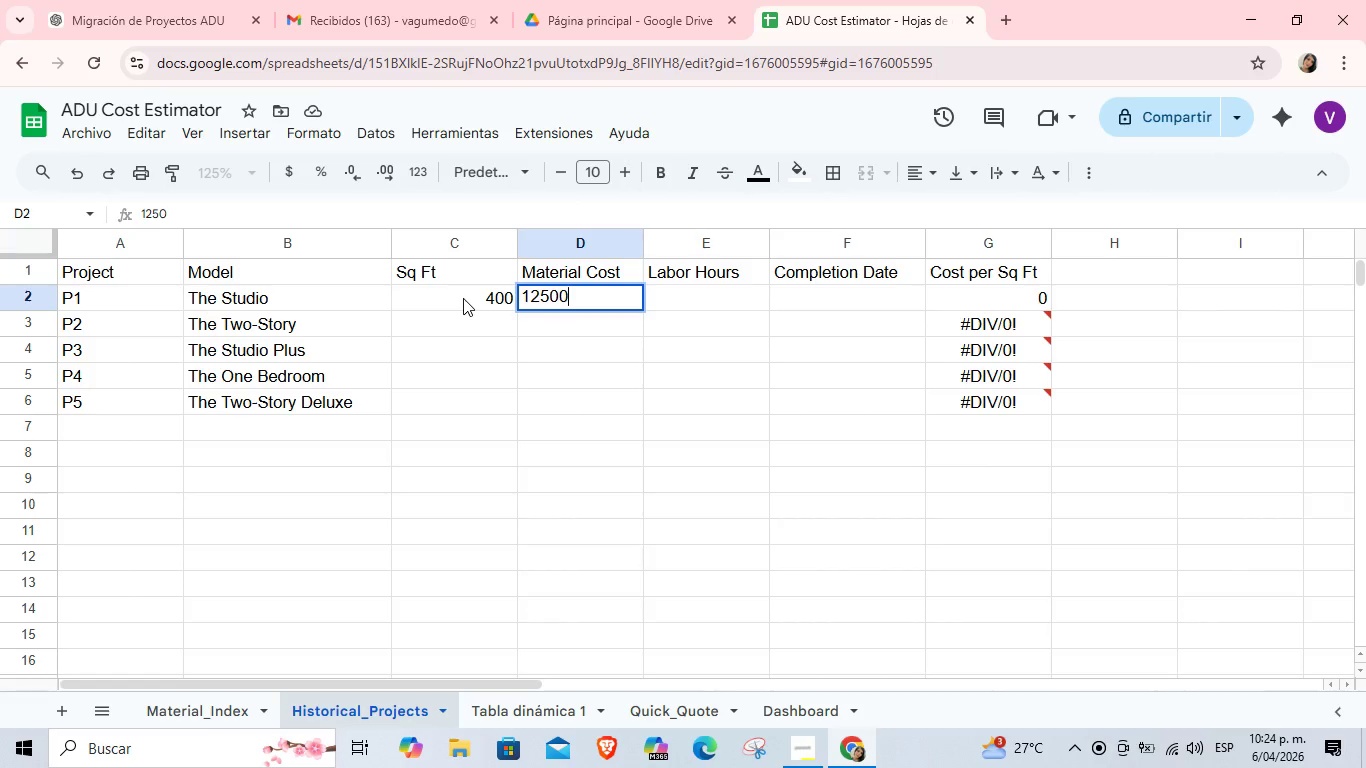 
key(Numpad0)
 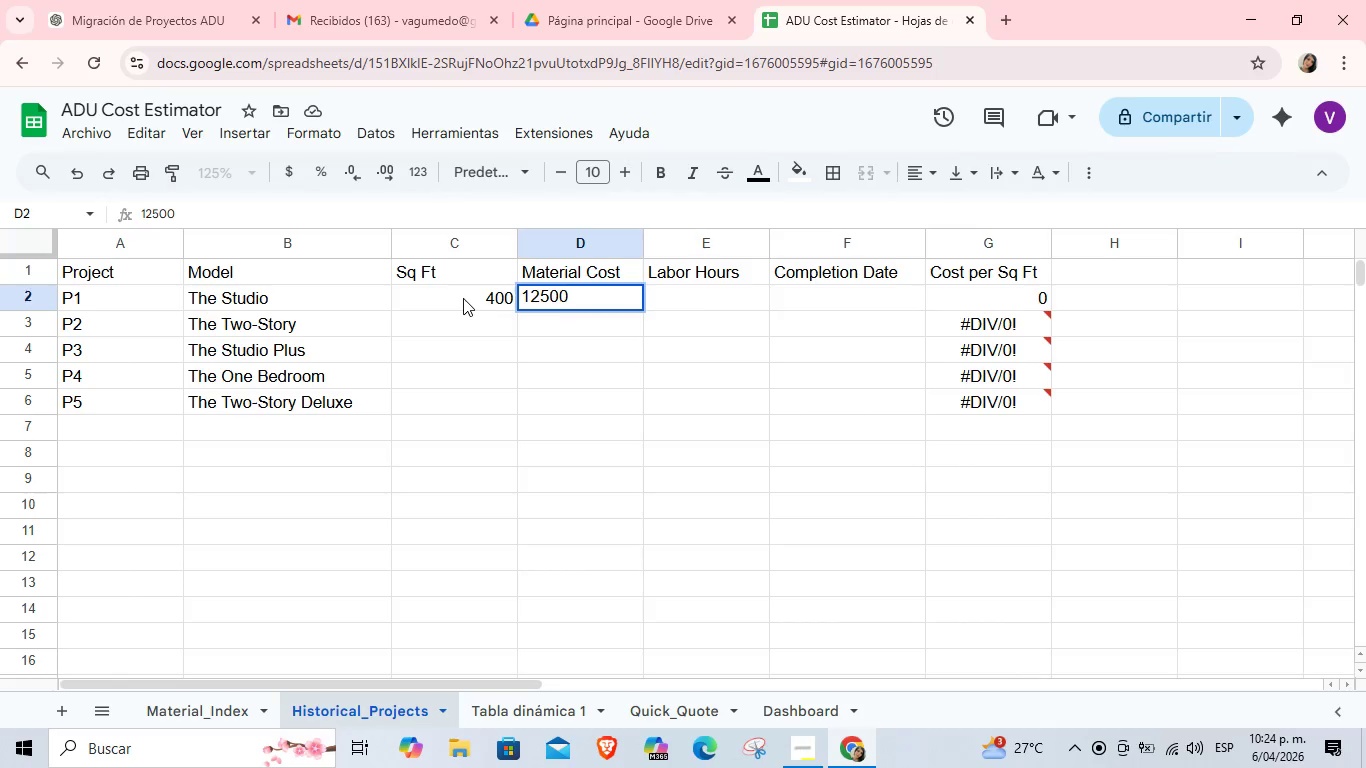 
key(Tab)
 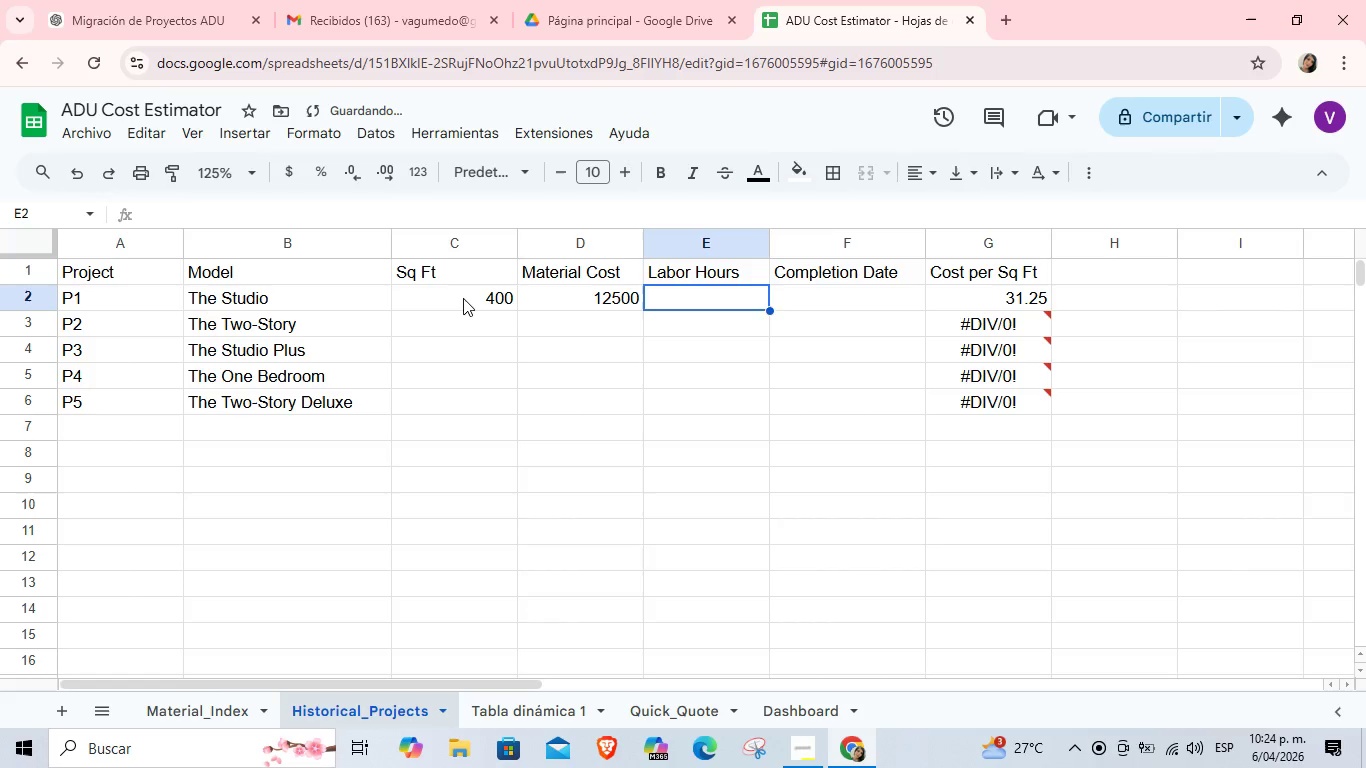 
key(Numpad3)
 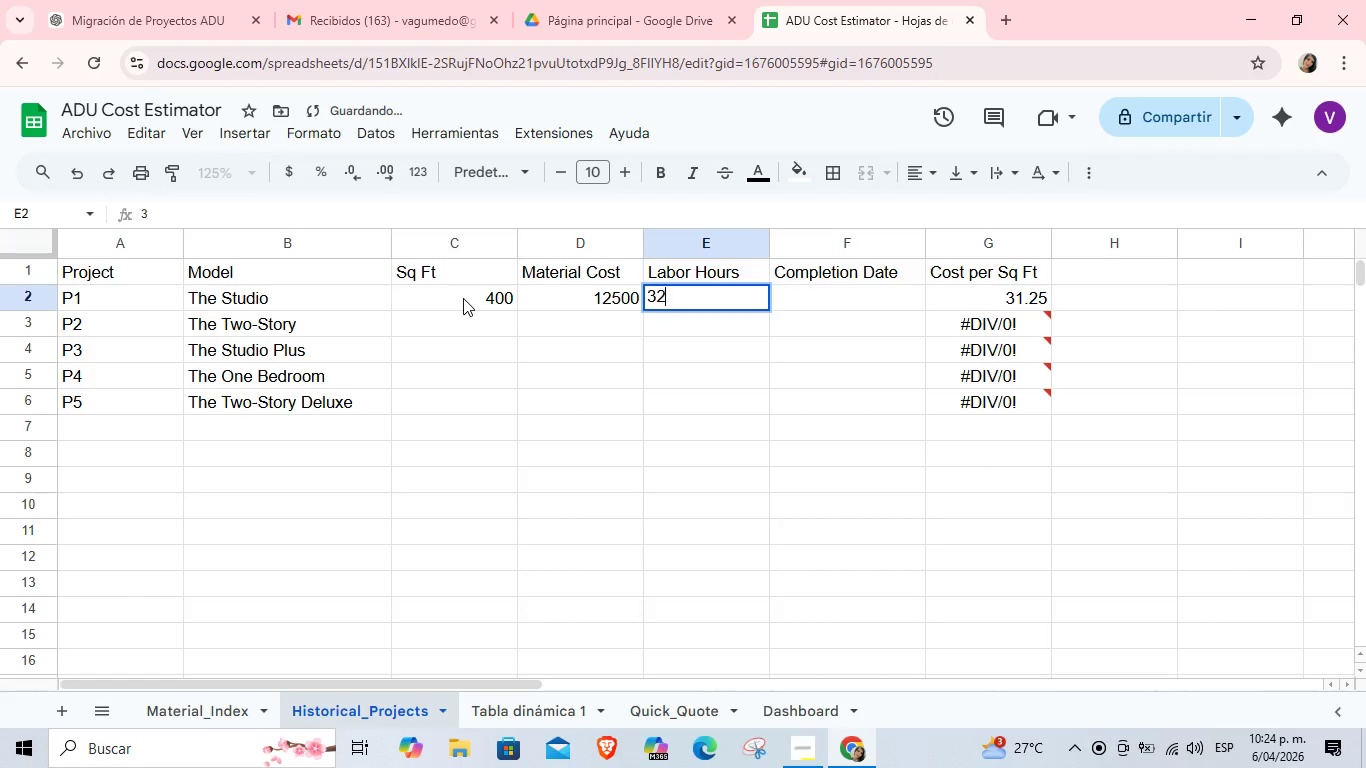 
key(Numpad2)
 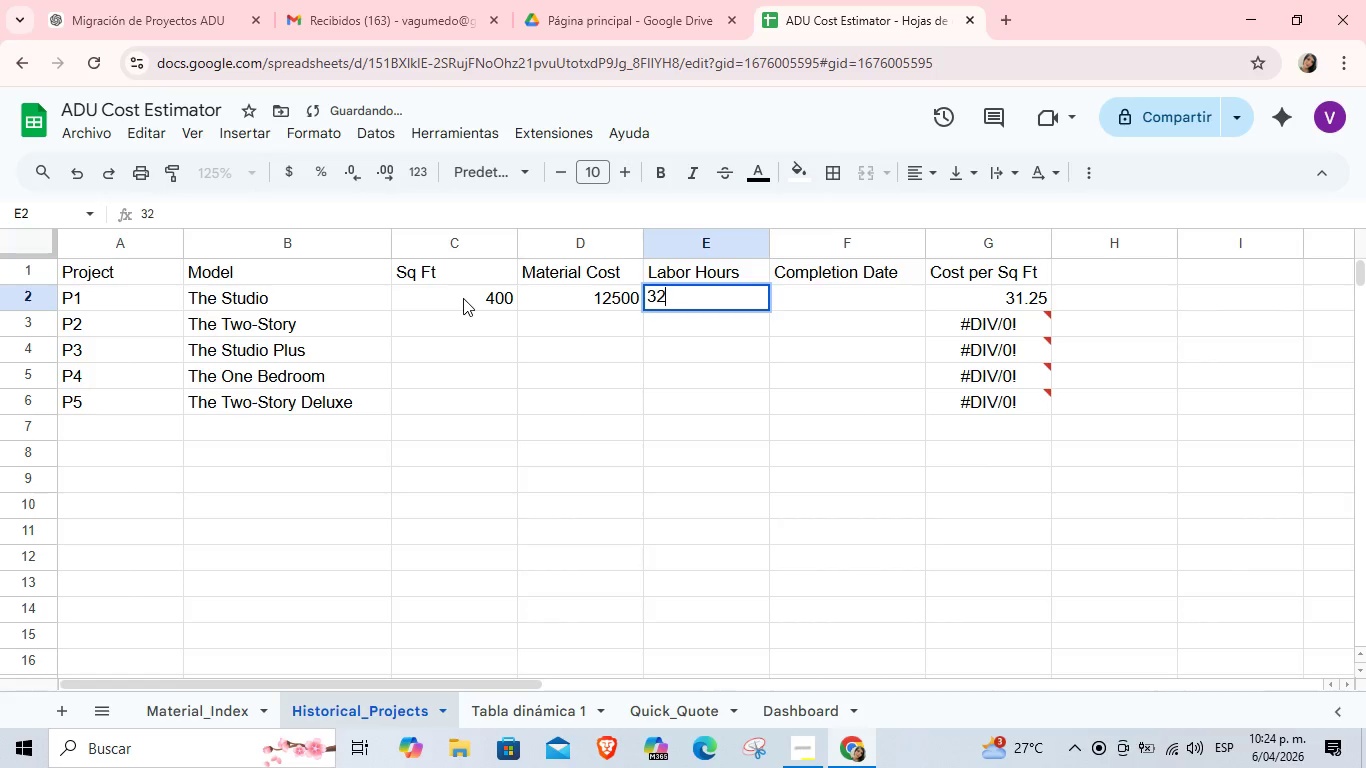 
key(Numpad0)
 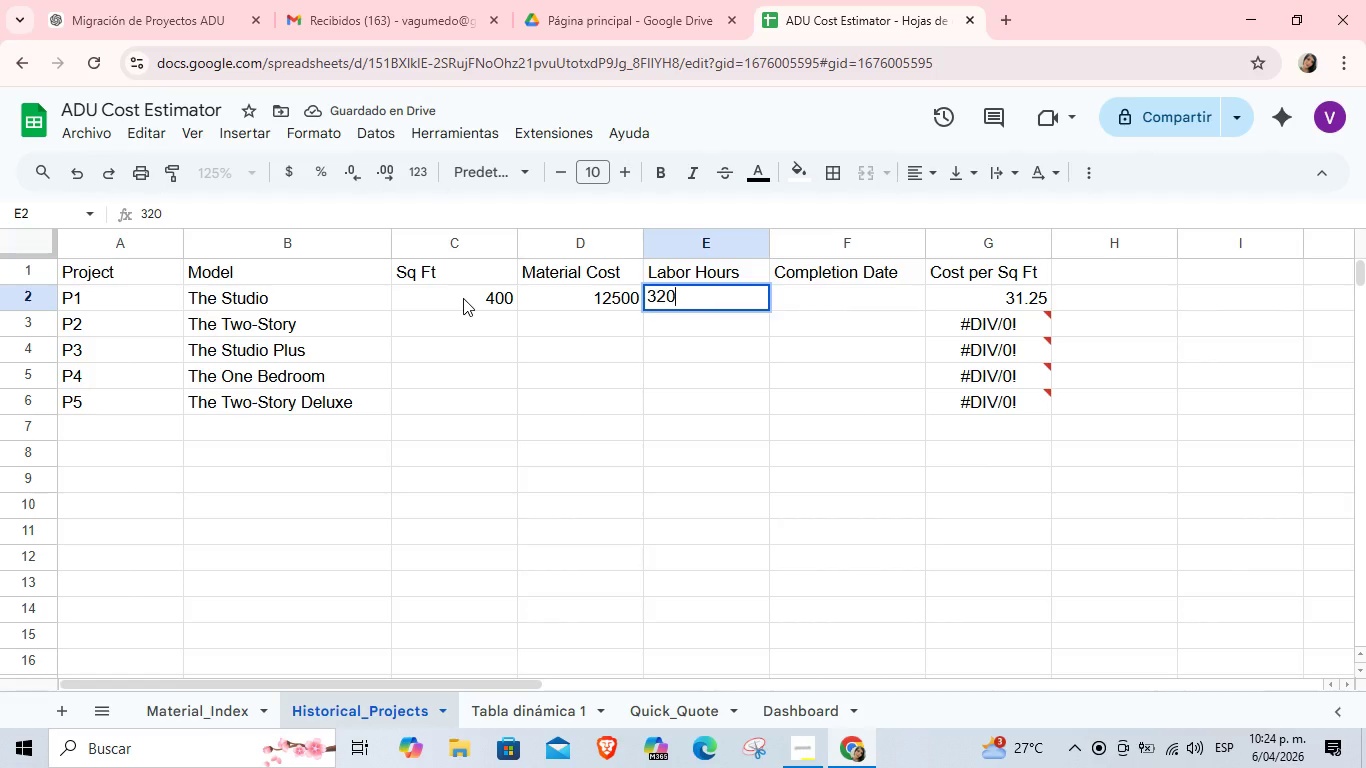 
key(Tab)
 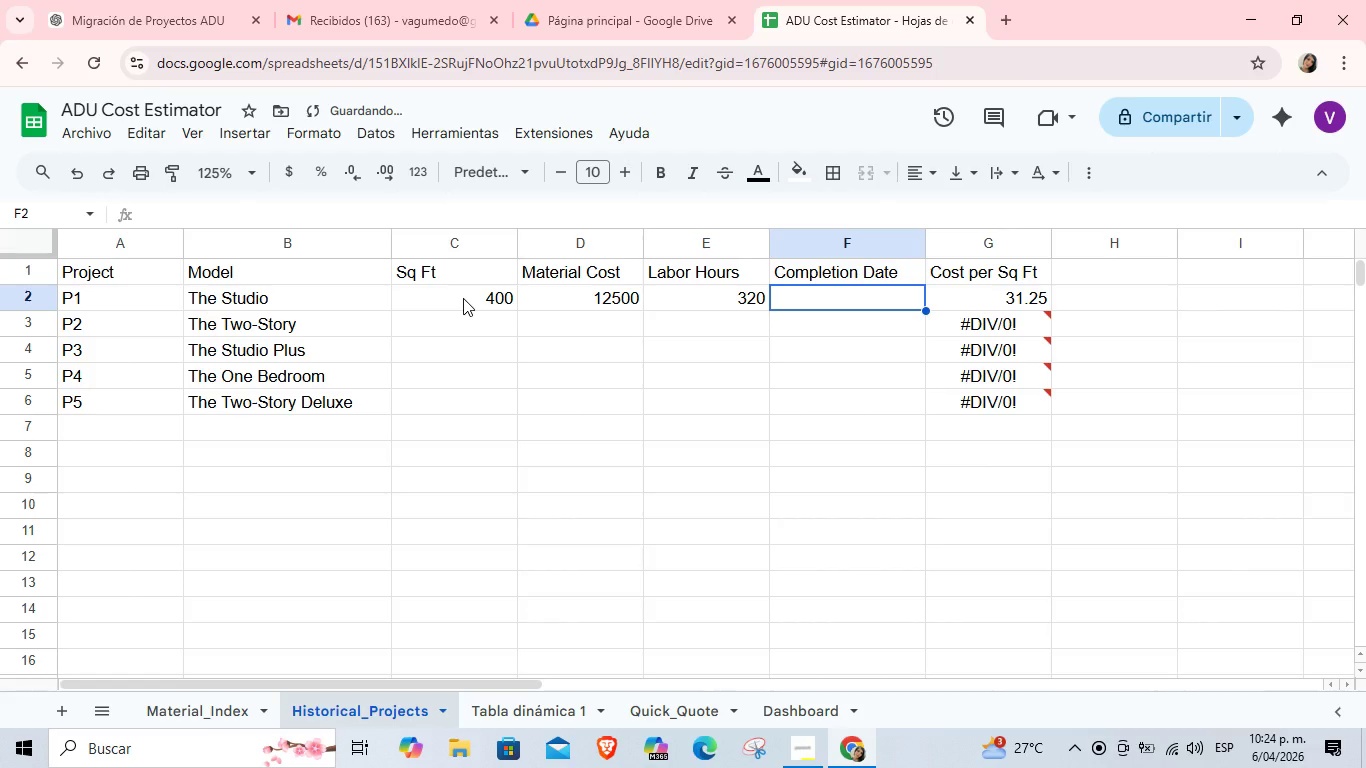 
key(Numpad2)
 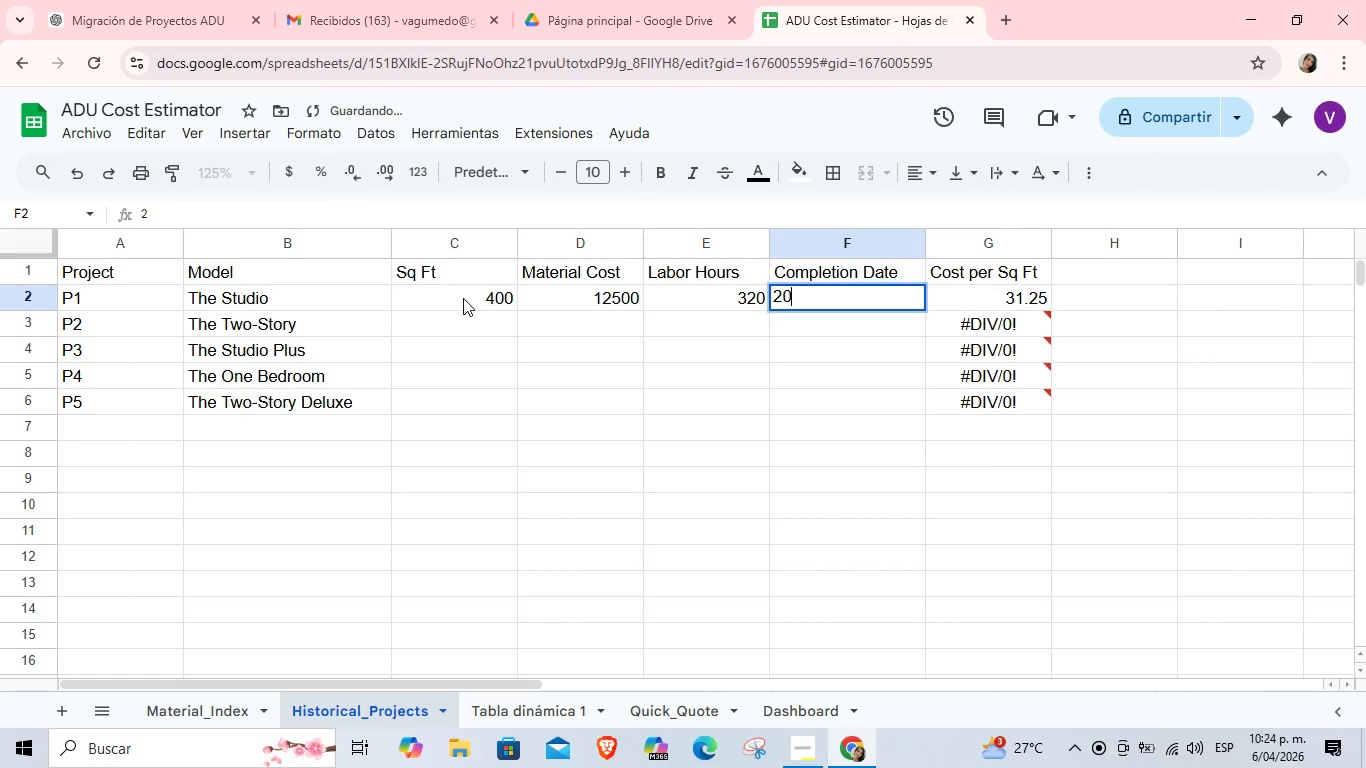 
key(Numpad0)
 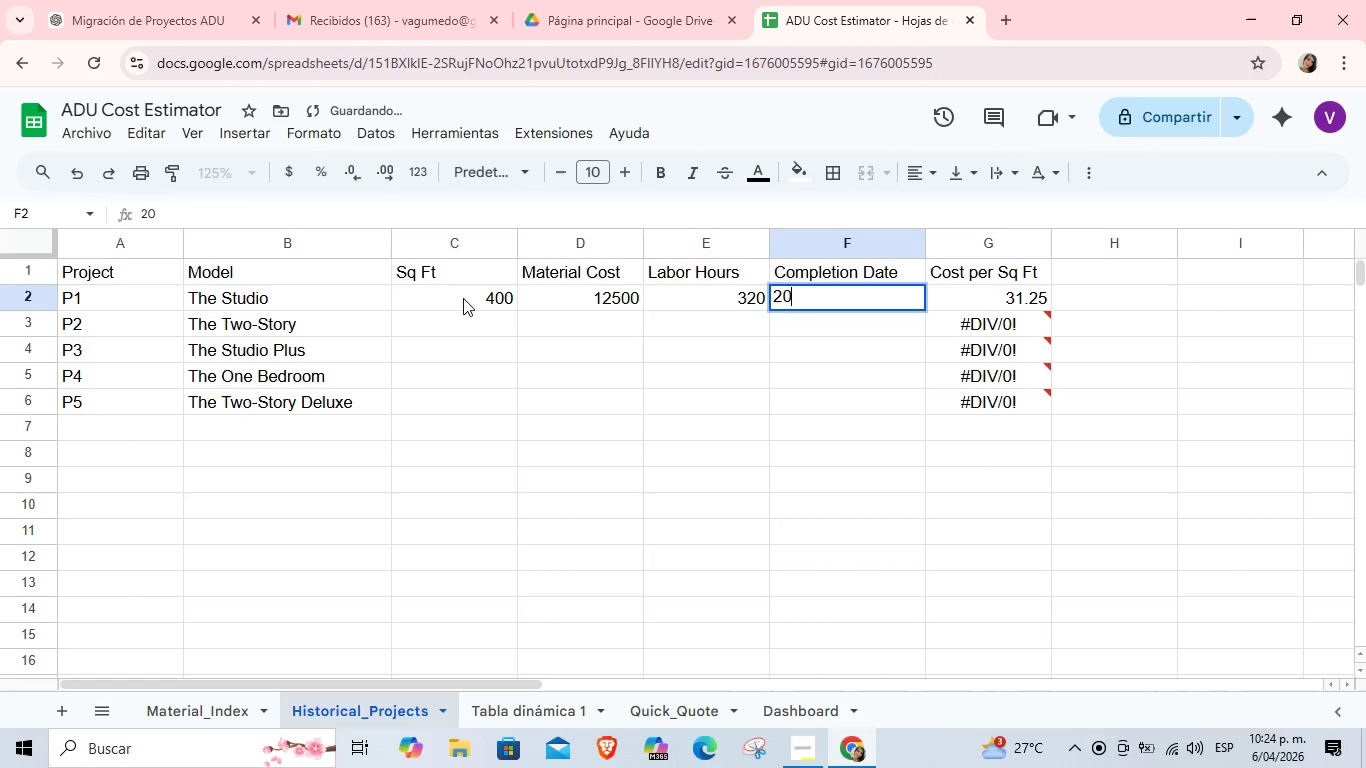 
key(Numpad2)
 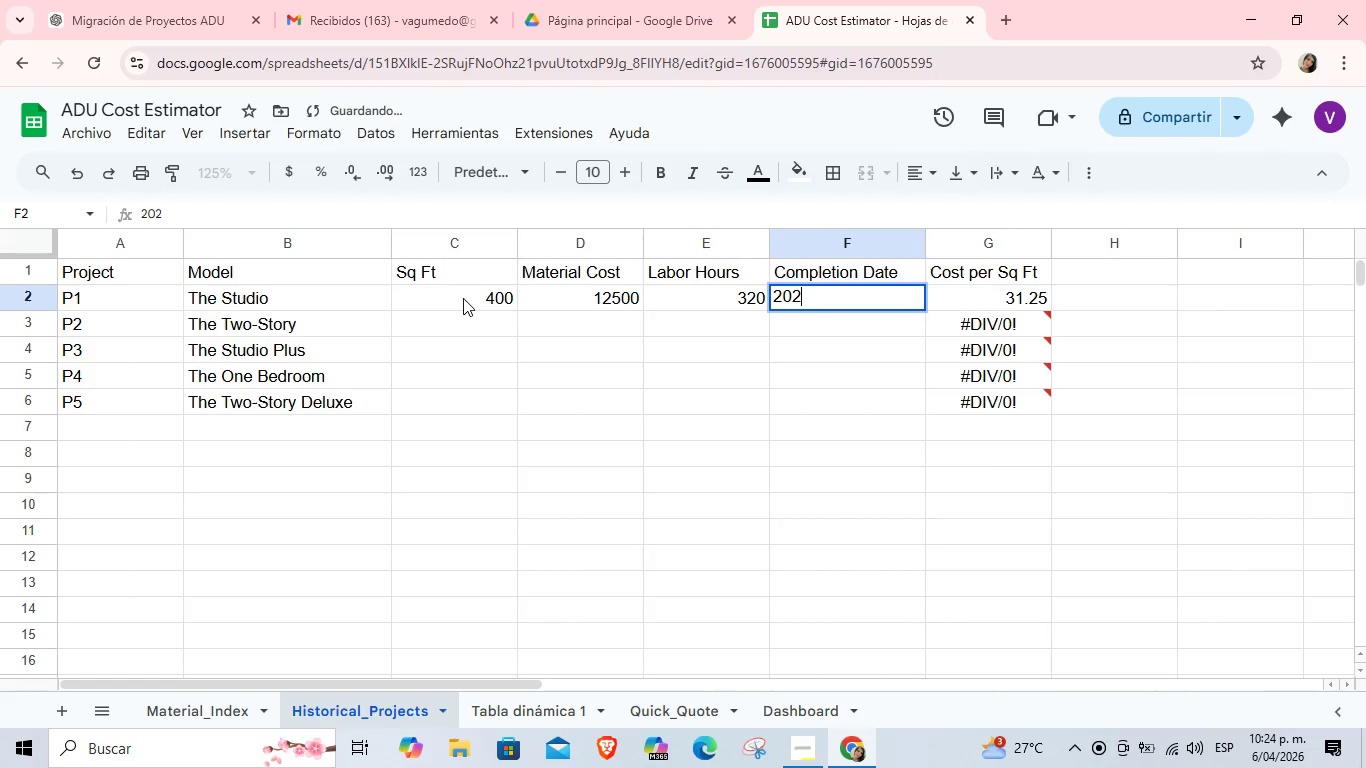 
key(Numpad3)
 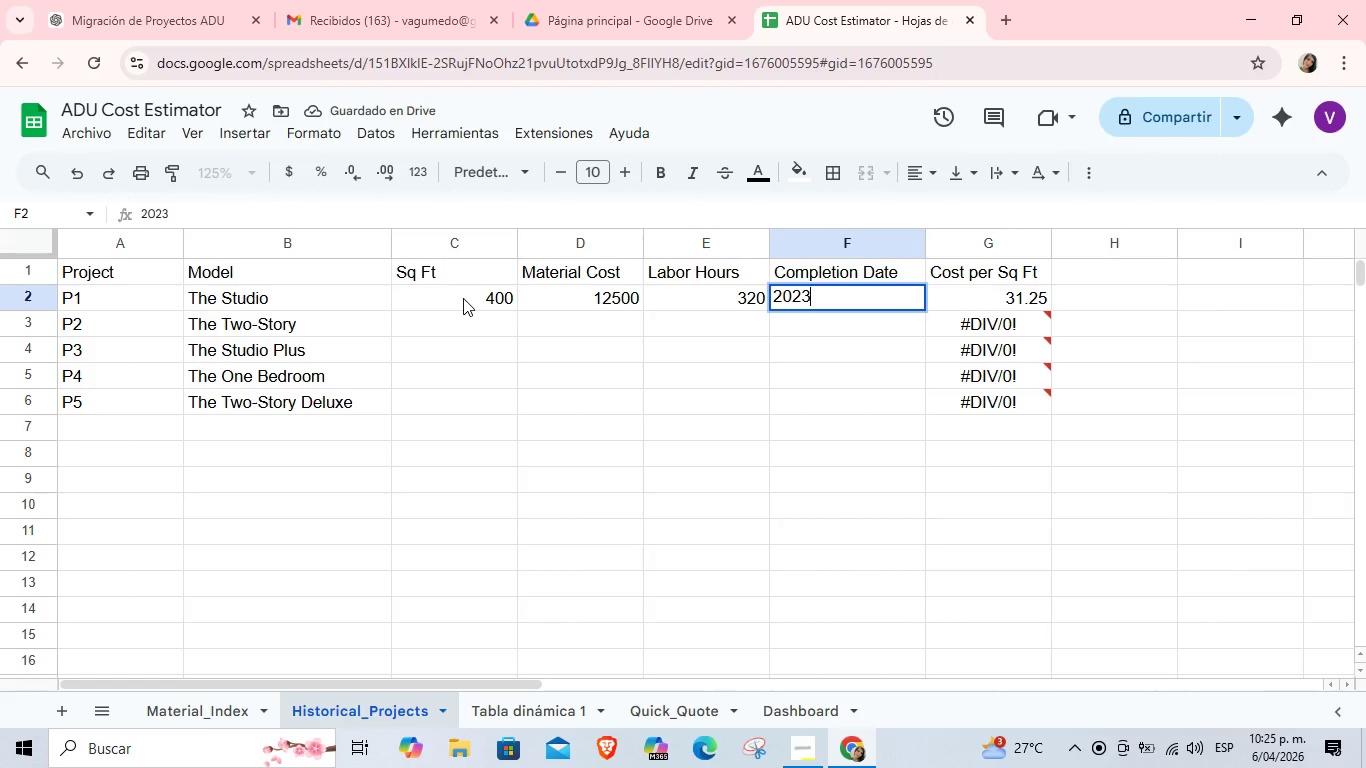 
key(NumpadSubtract)
 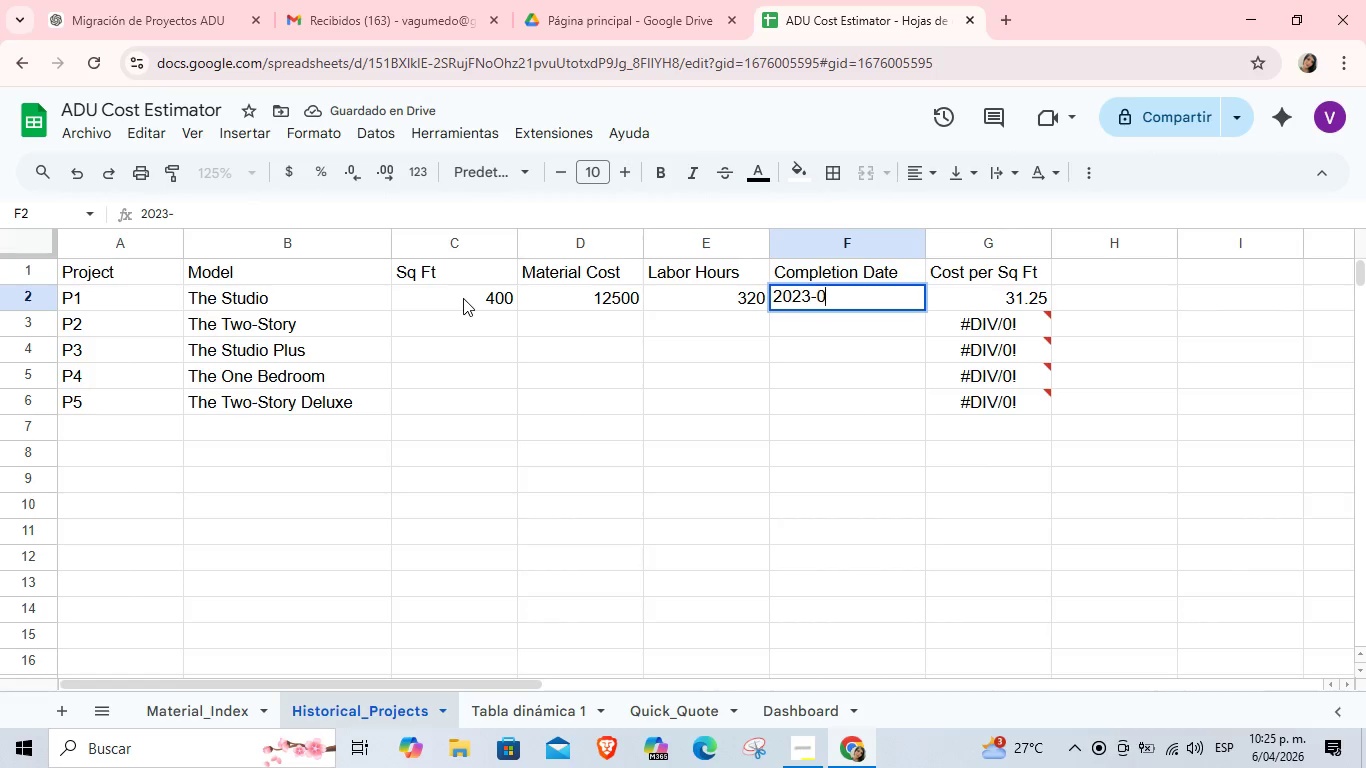 
key(Numpad0)
 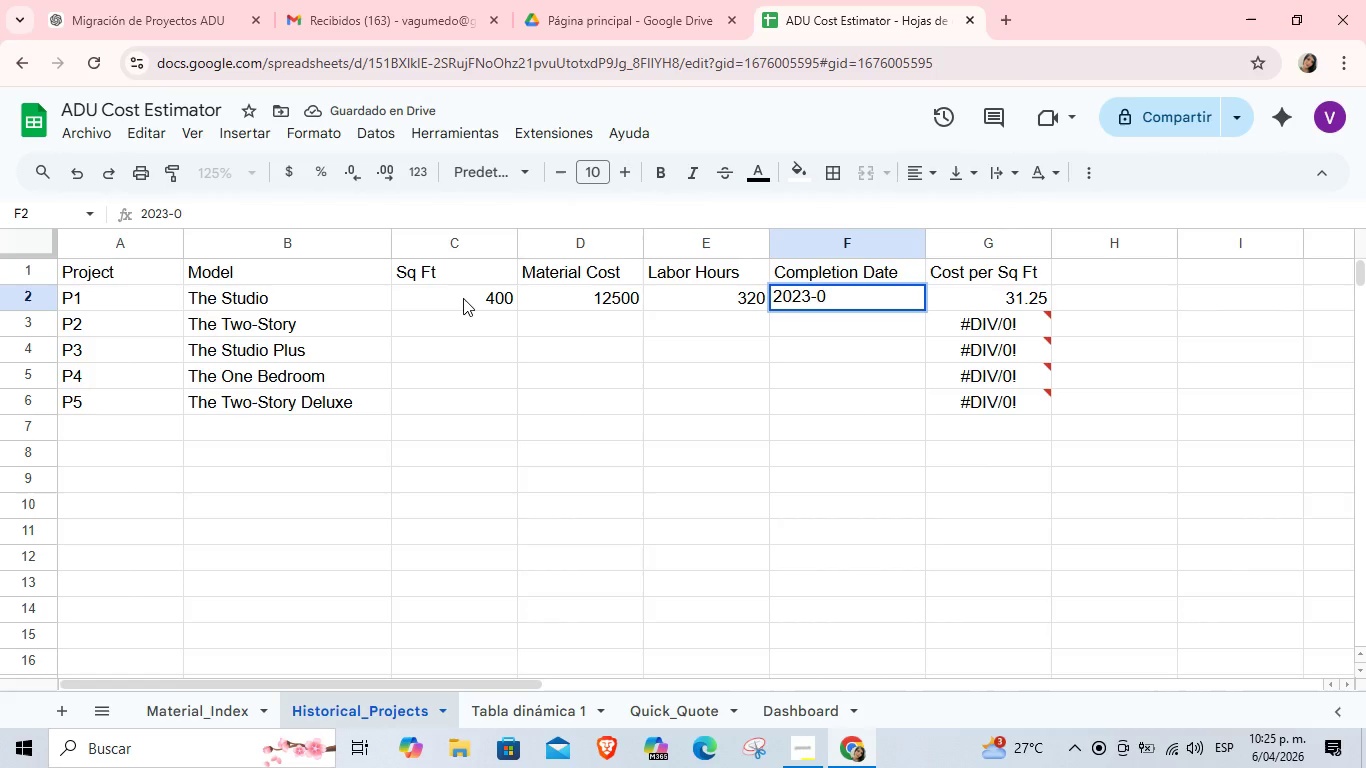 
key(Numpad1)
 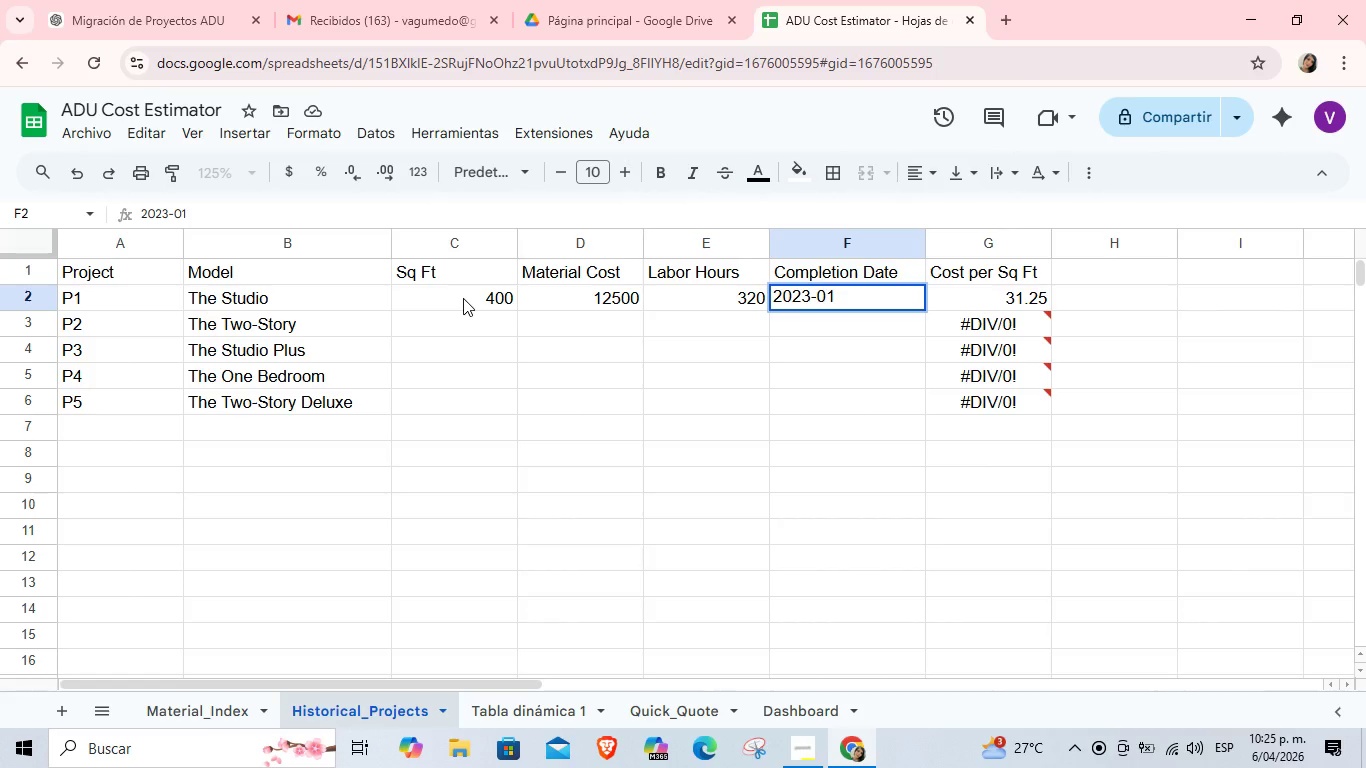 
key(NumpadDivide)
 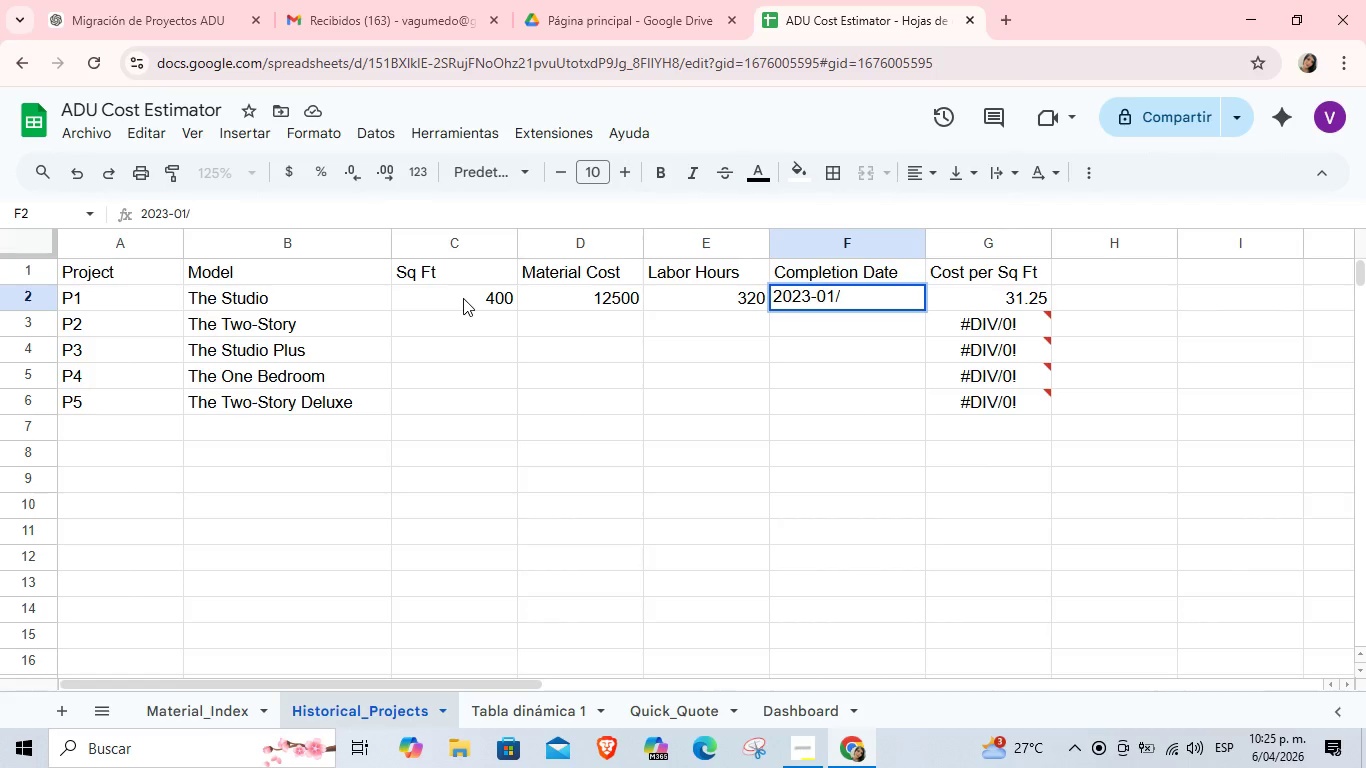 
key(Backspace)
 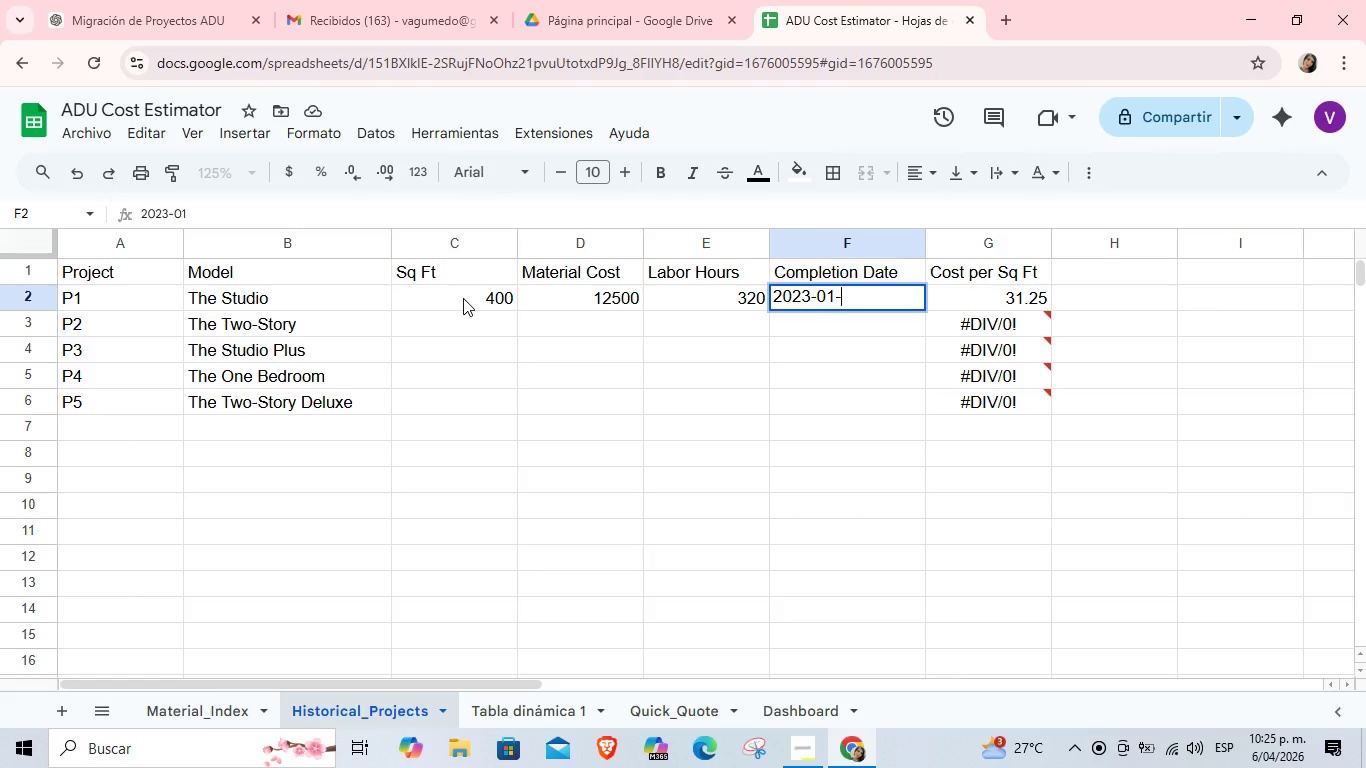 
key(NumpadSubtract)
 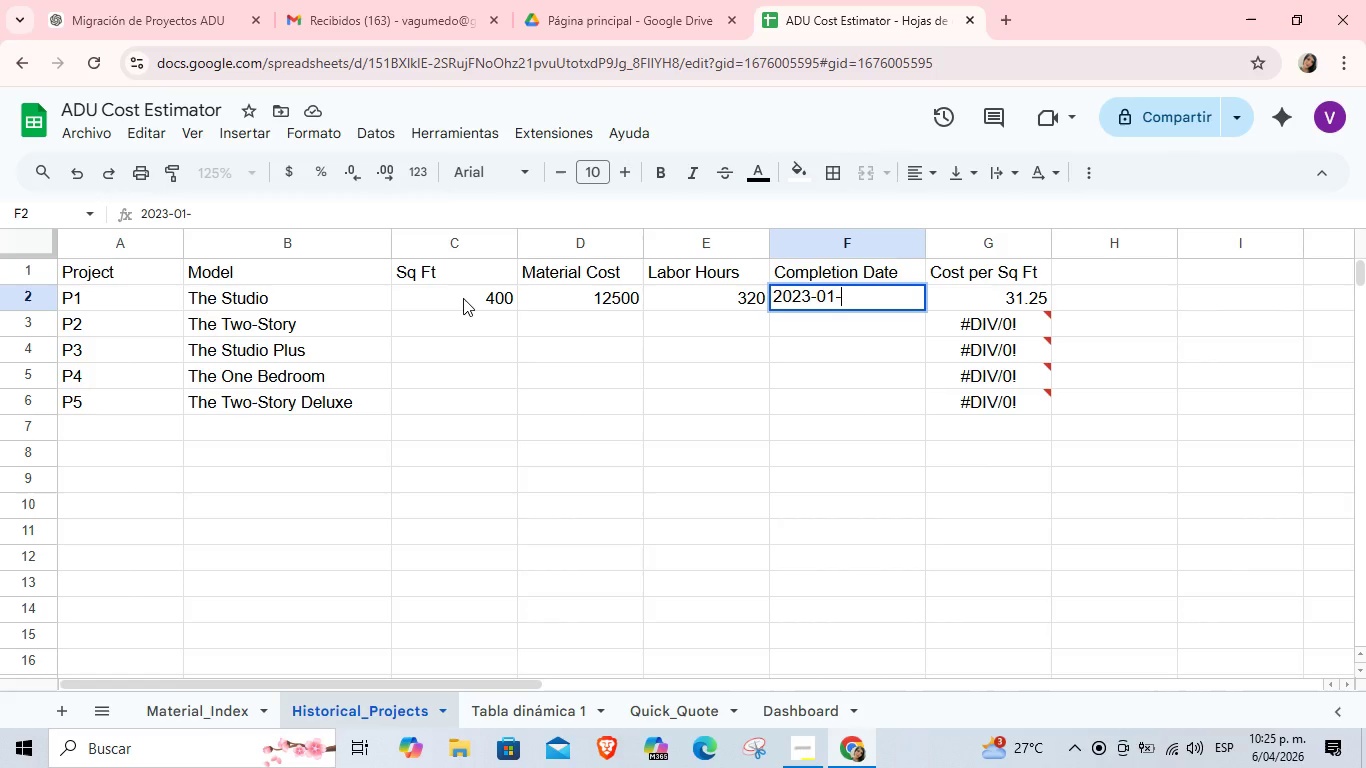 
key(Numpad1)
 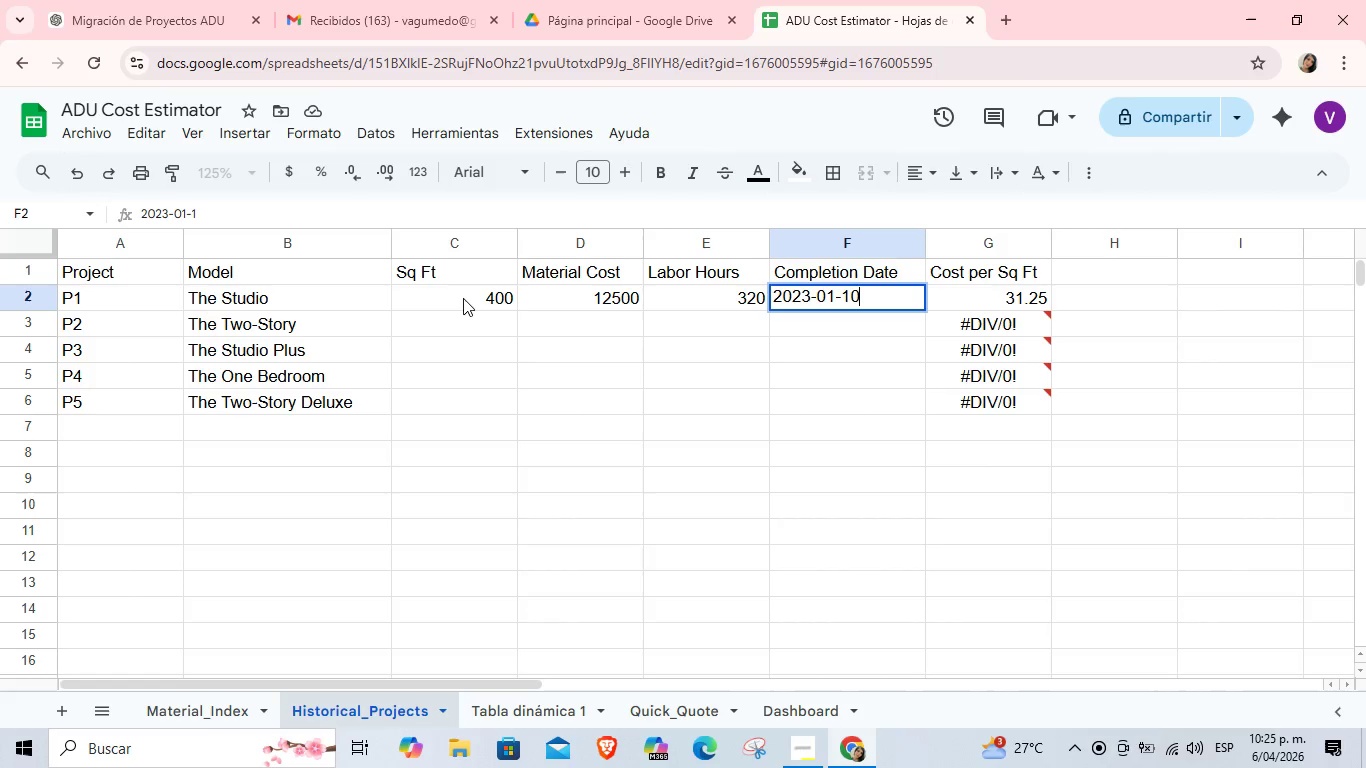 
key(Numpad0)
 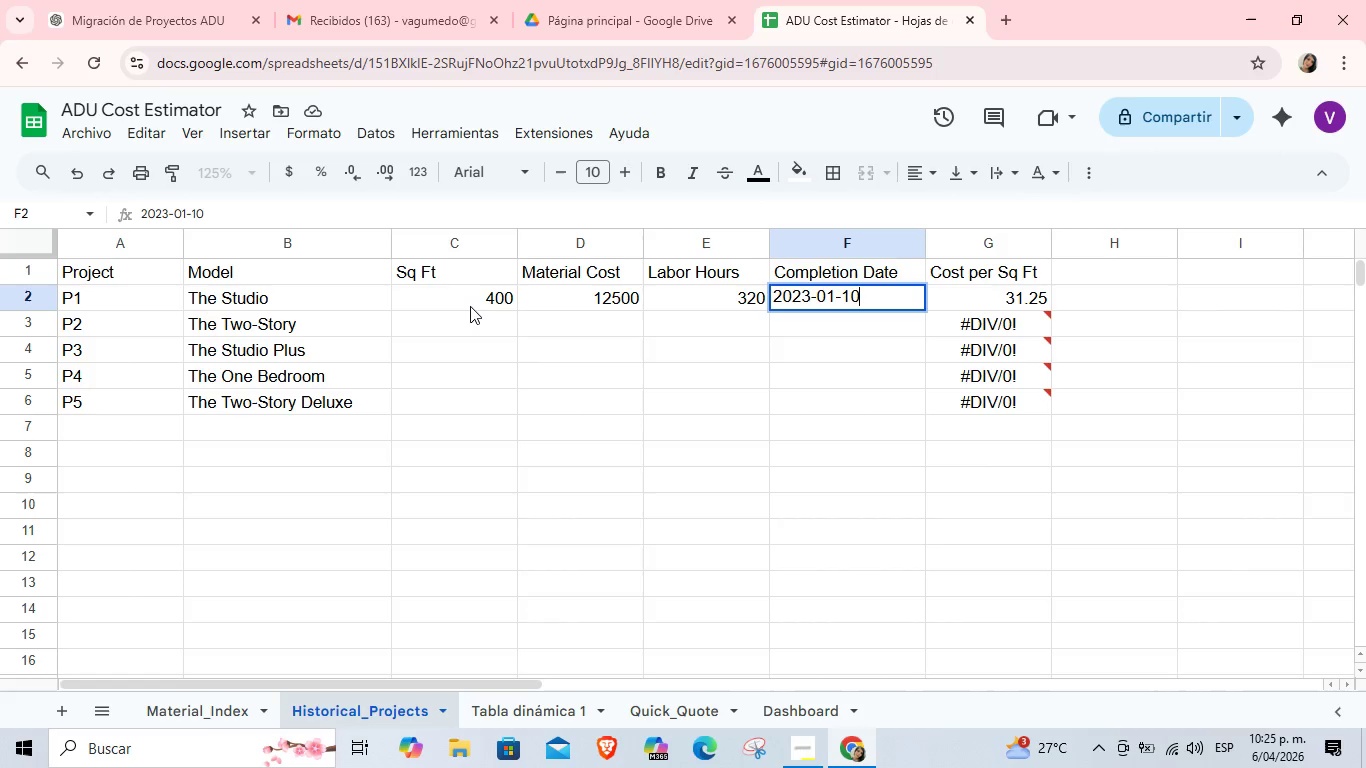 
left_click([483, 333])
 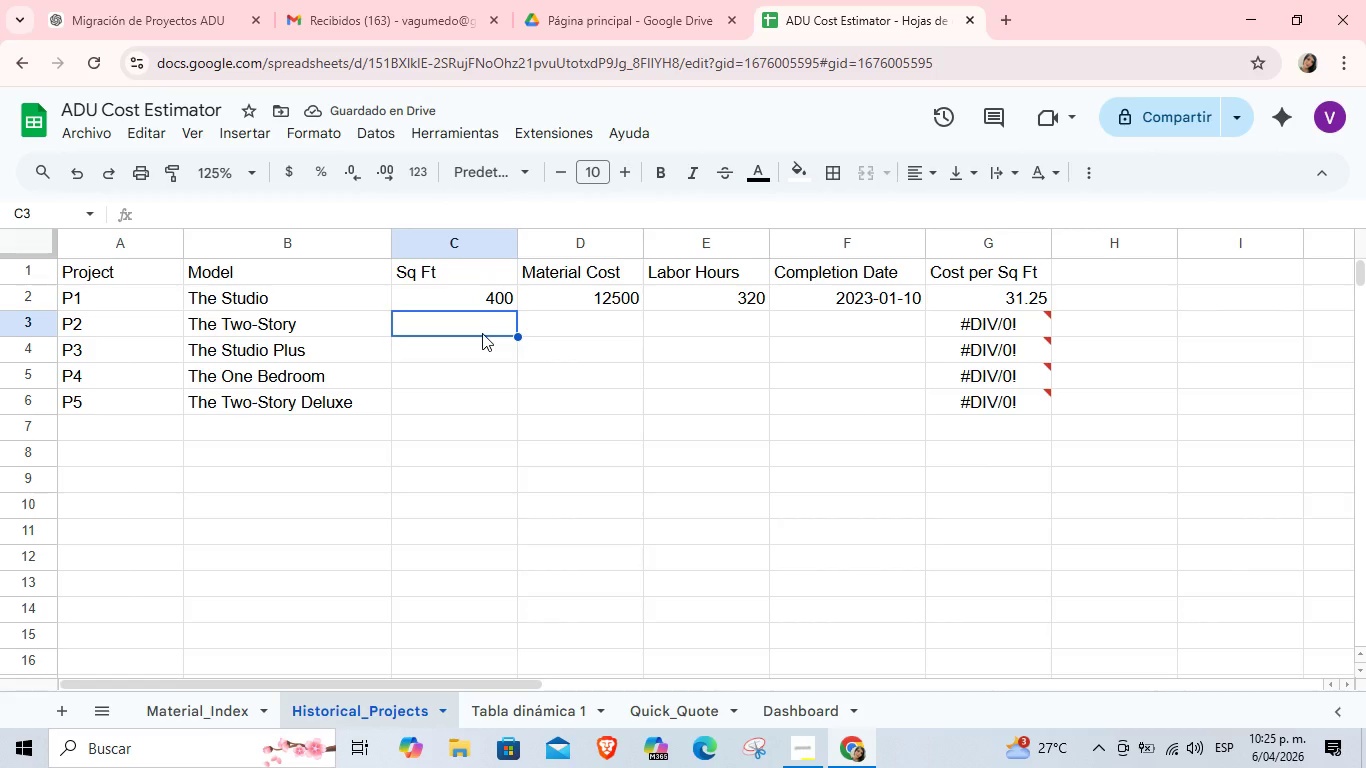 
wait(6.02)
 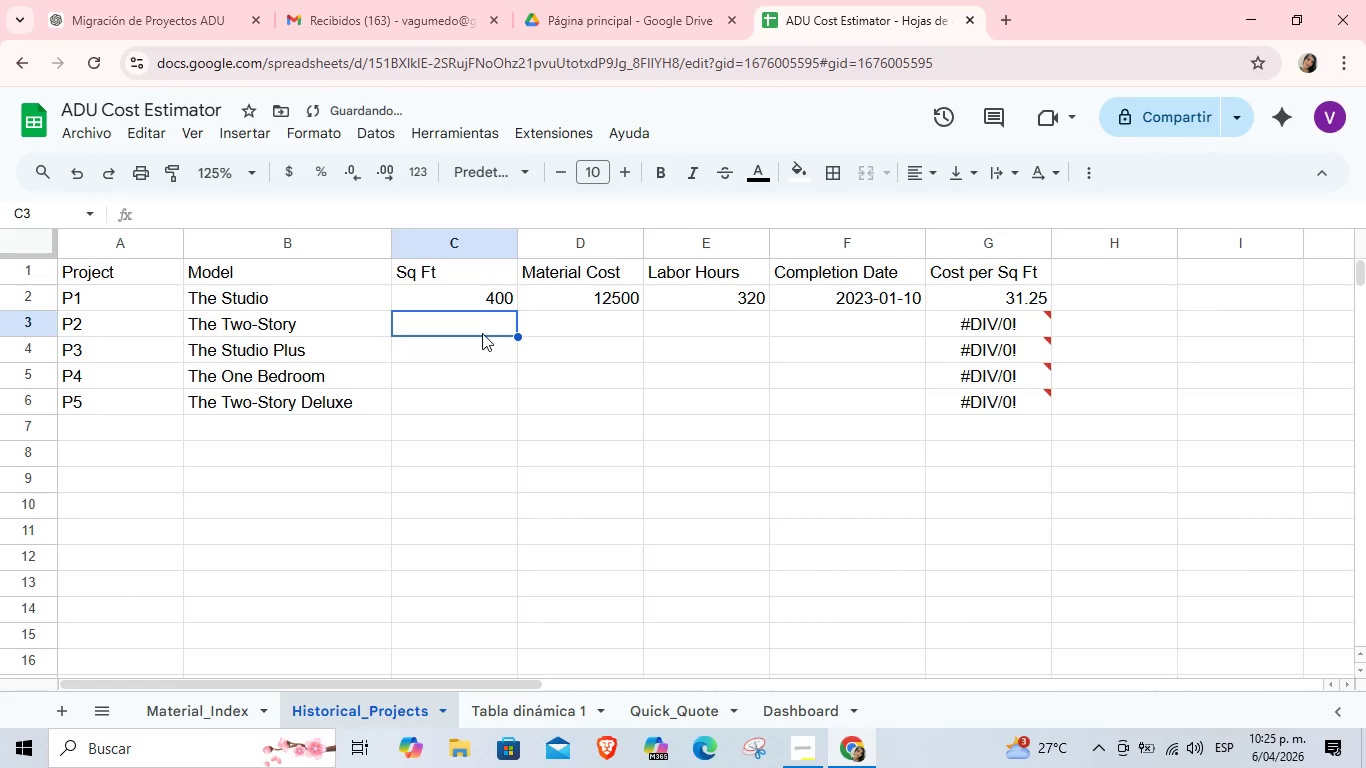 
key(Numpad8)
 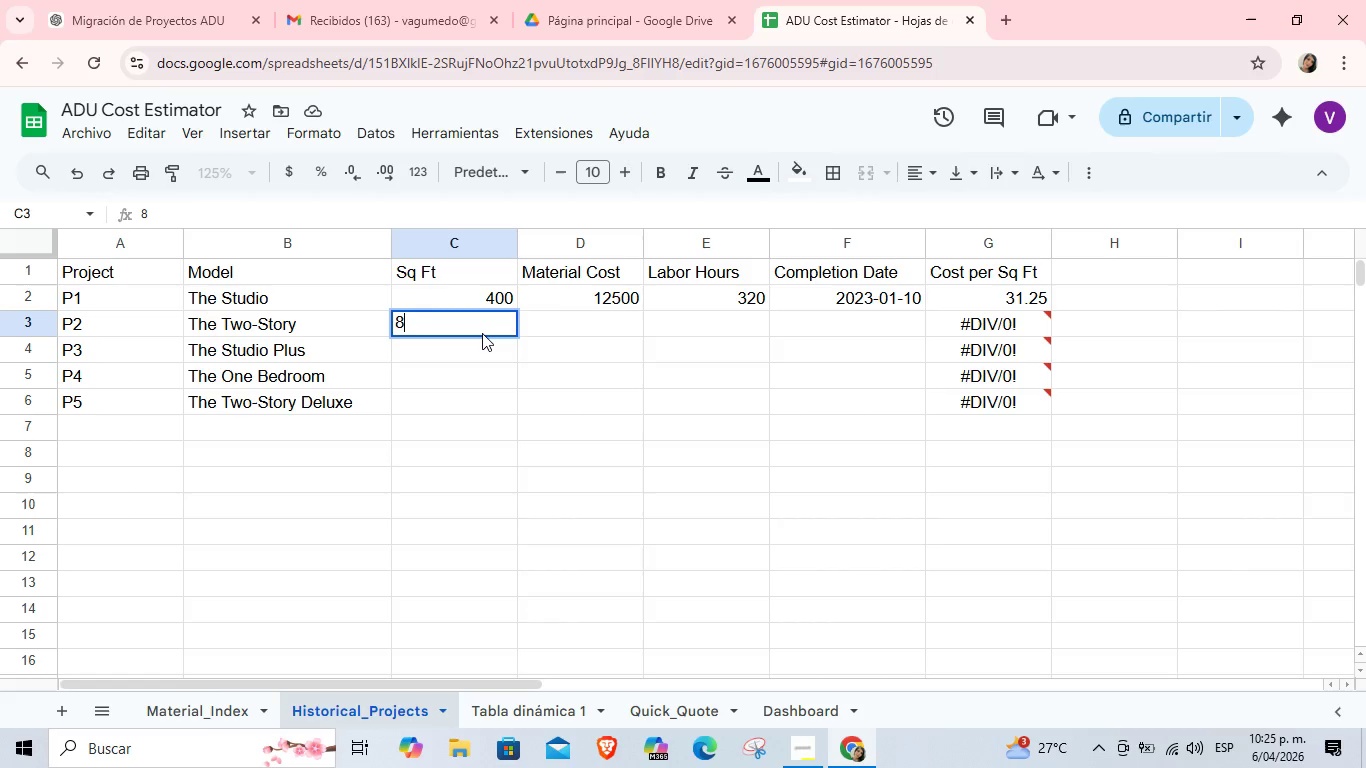 
key(Numpad5)
 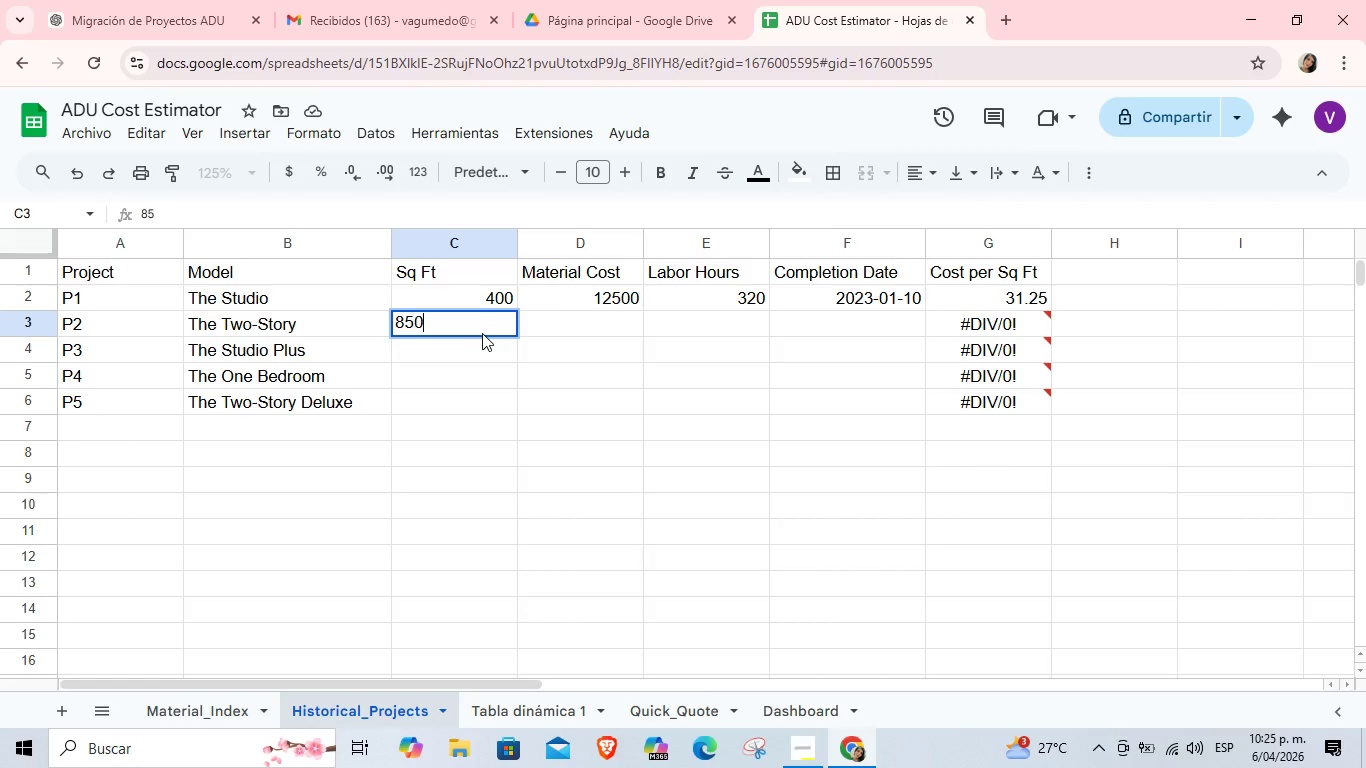 
key(Numpad0)
 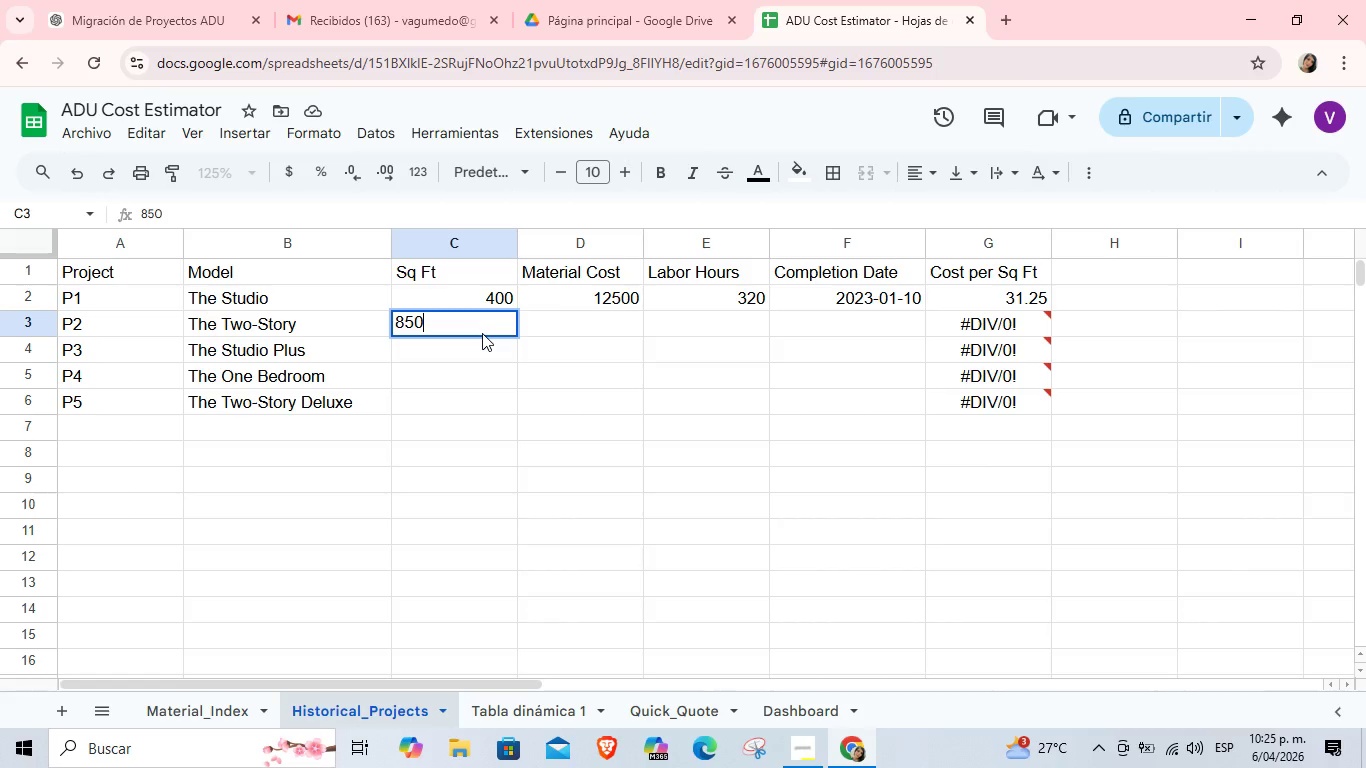 
key(Tab)
 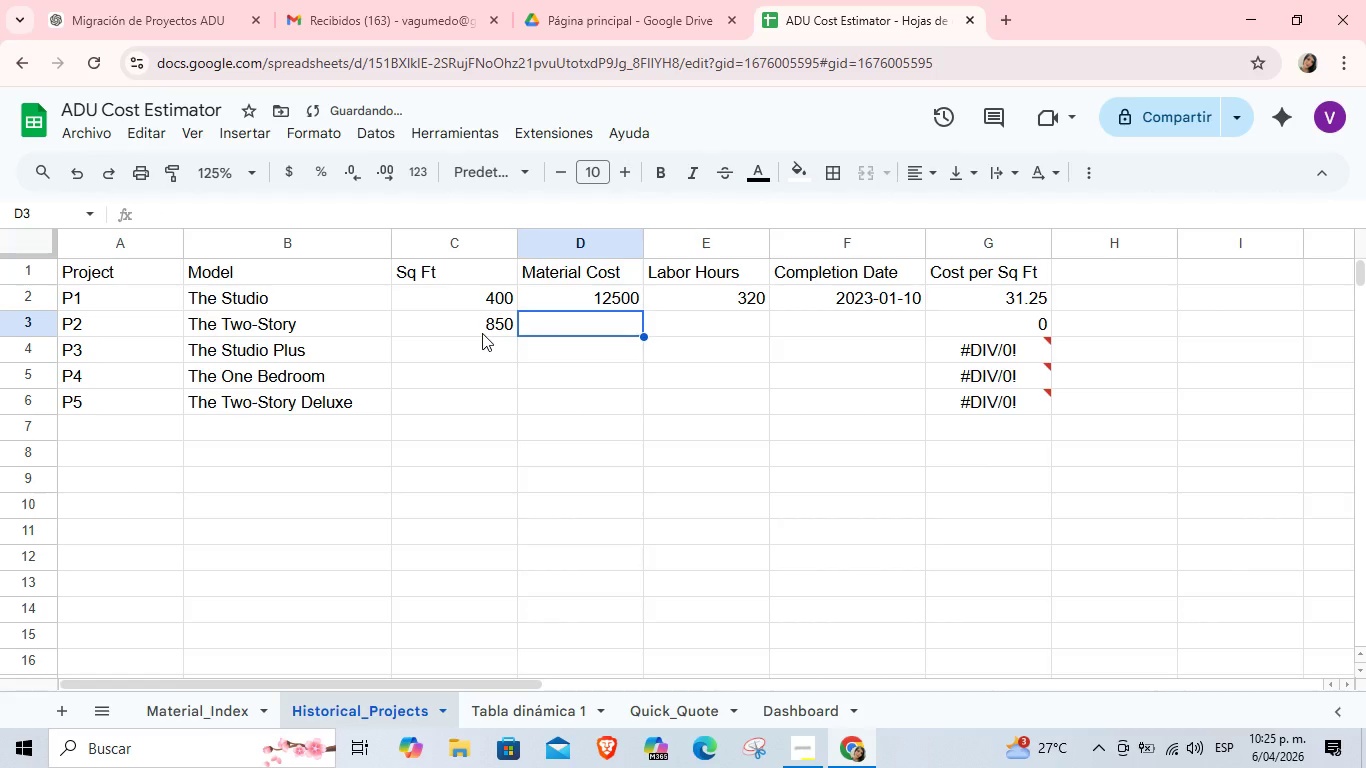 
key(Numpad2)
 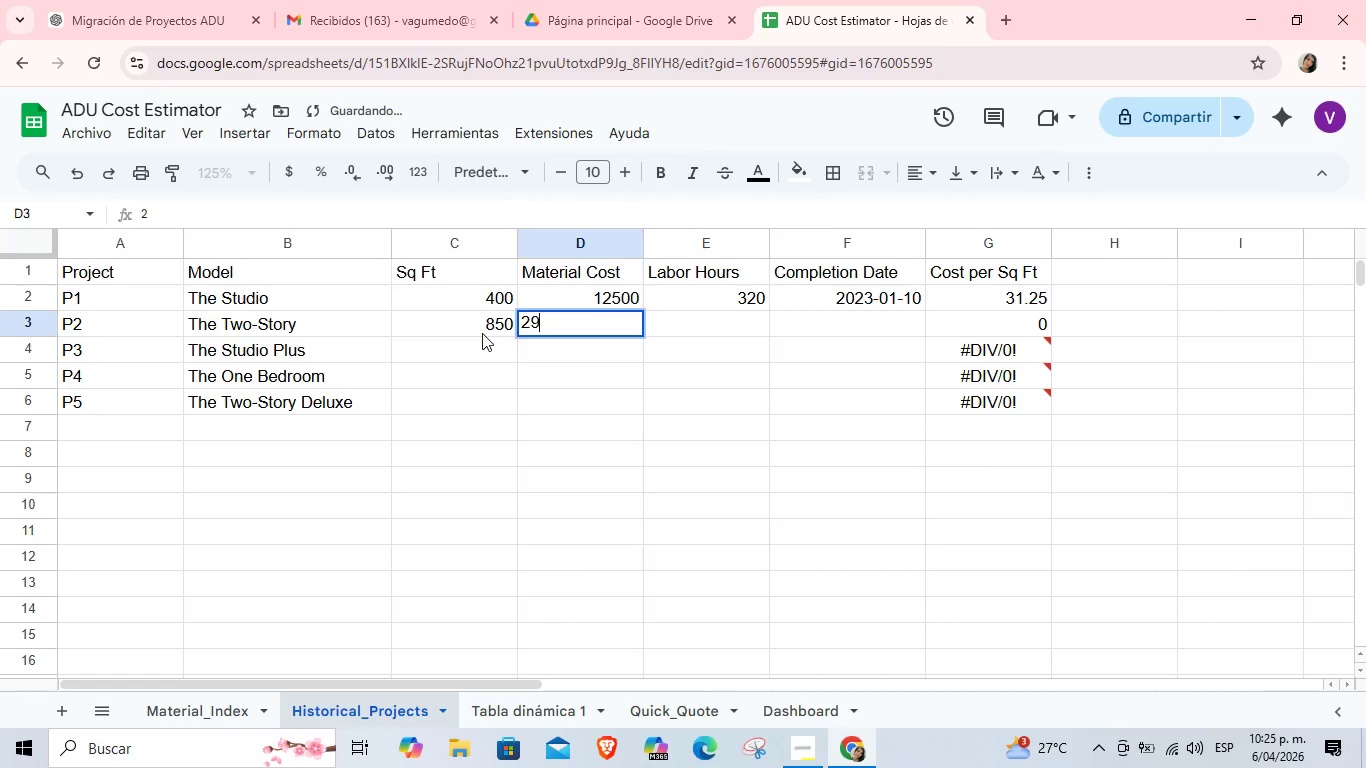 
key(Numpad9)
 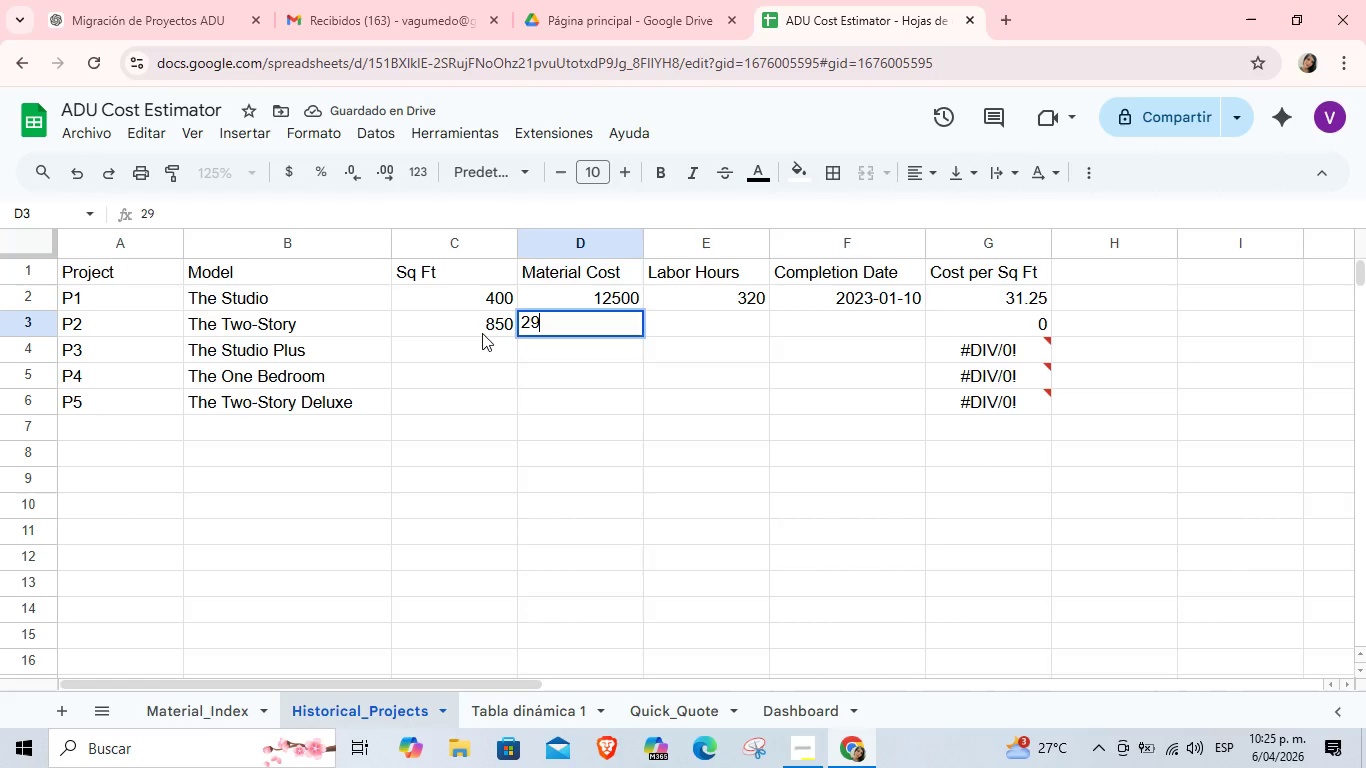 
key(Numpad5)
 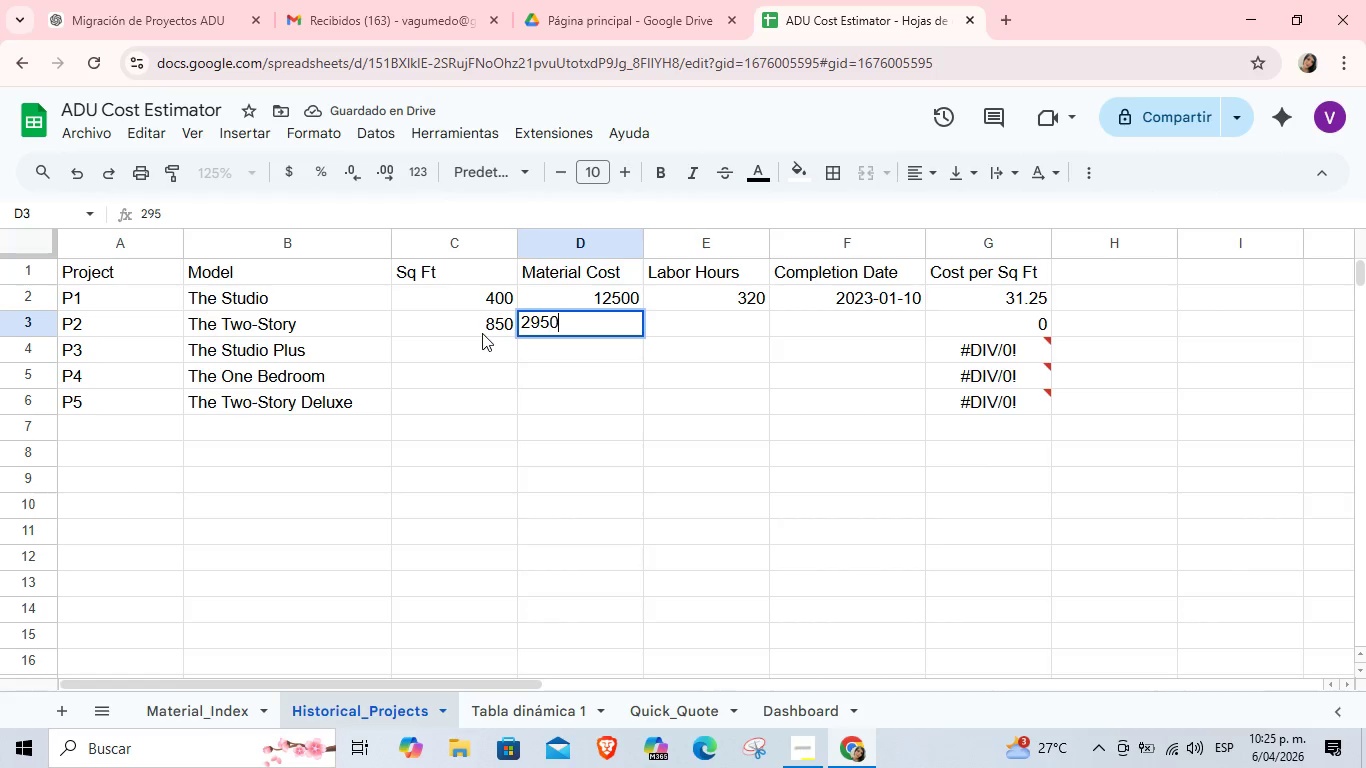 
key(Numpad0)
 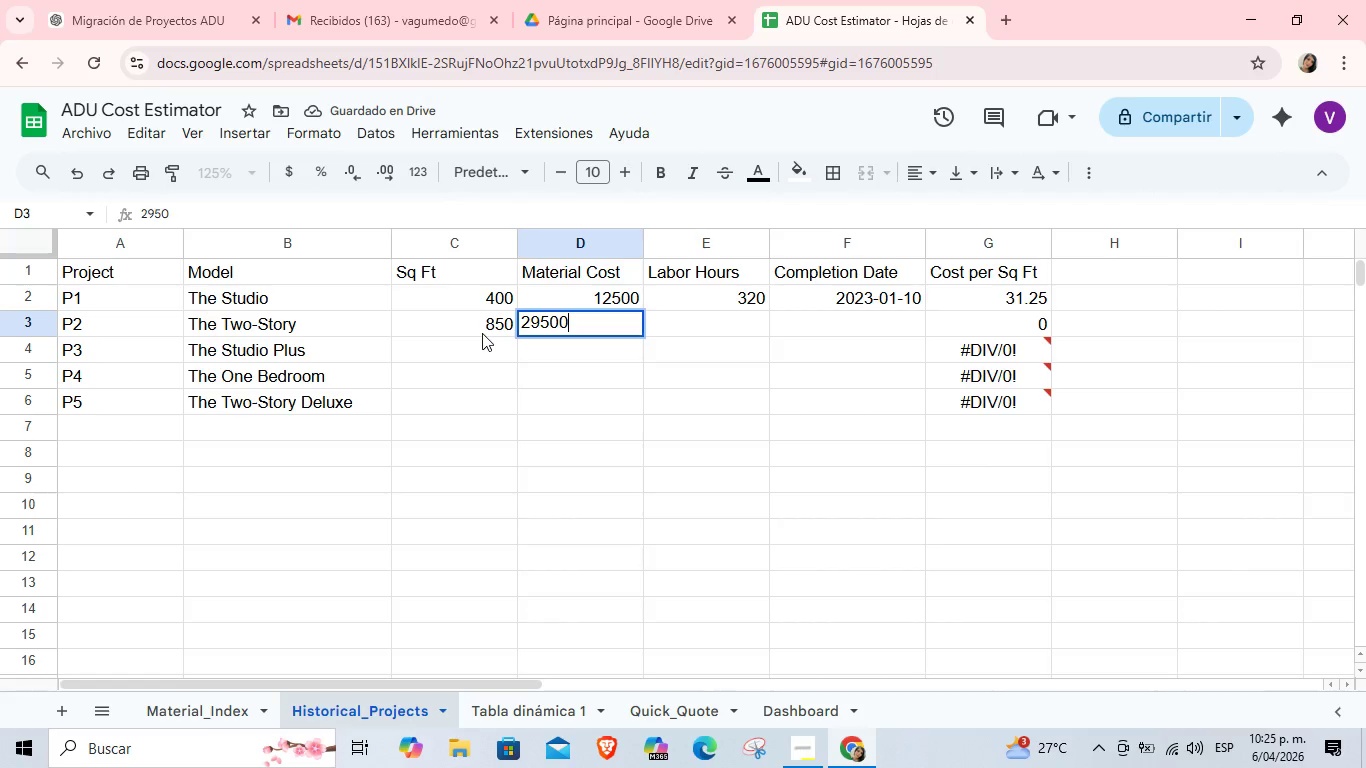 
key(Numpad0)
 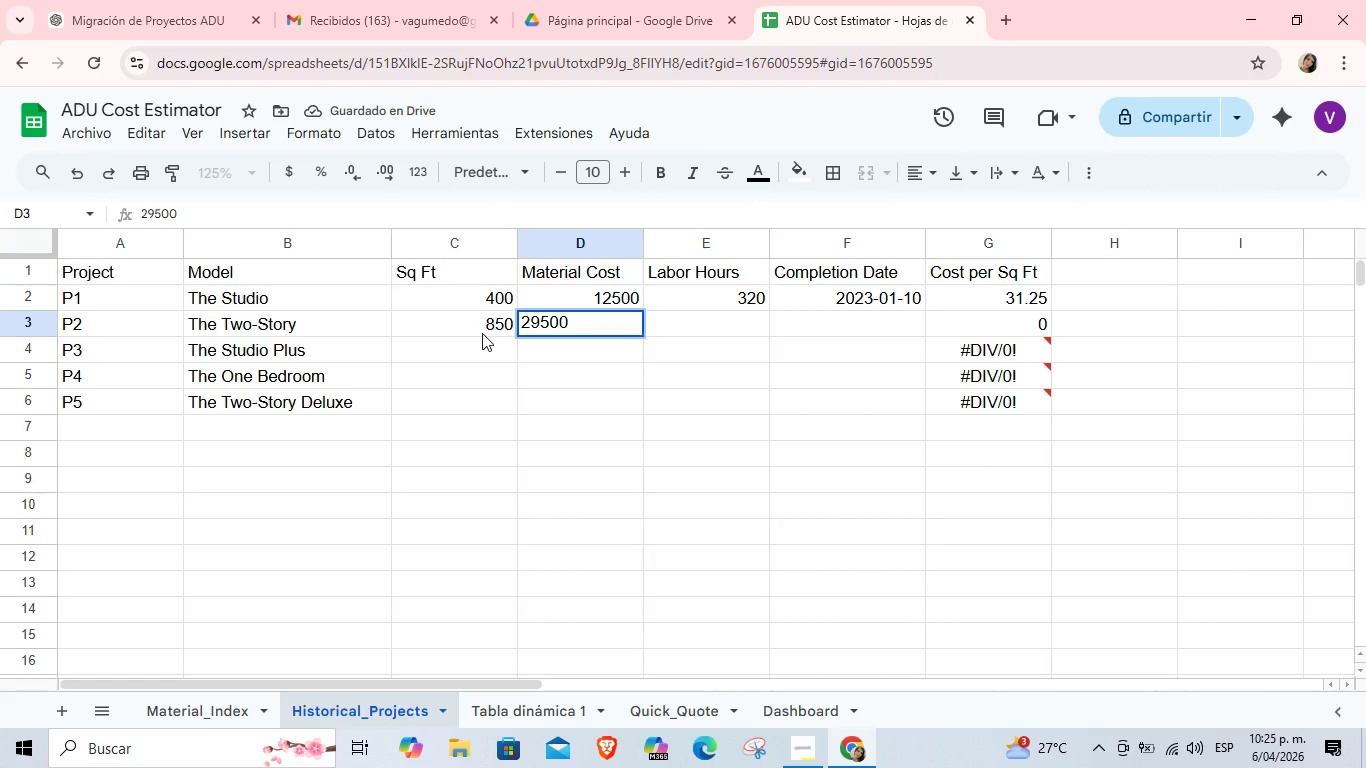 
key(Tab)
 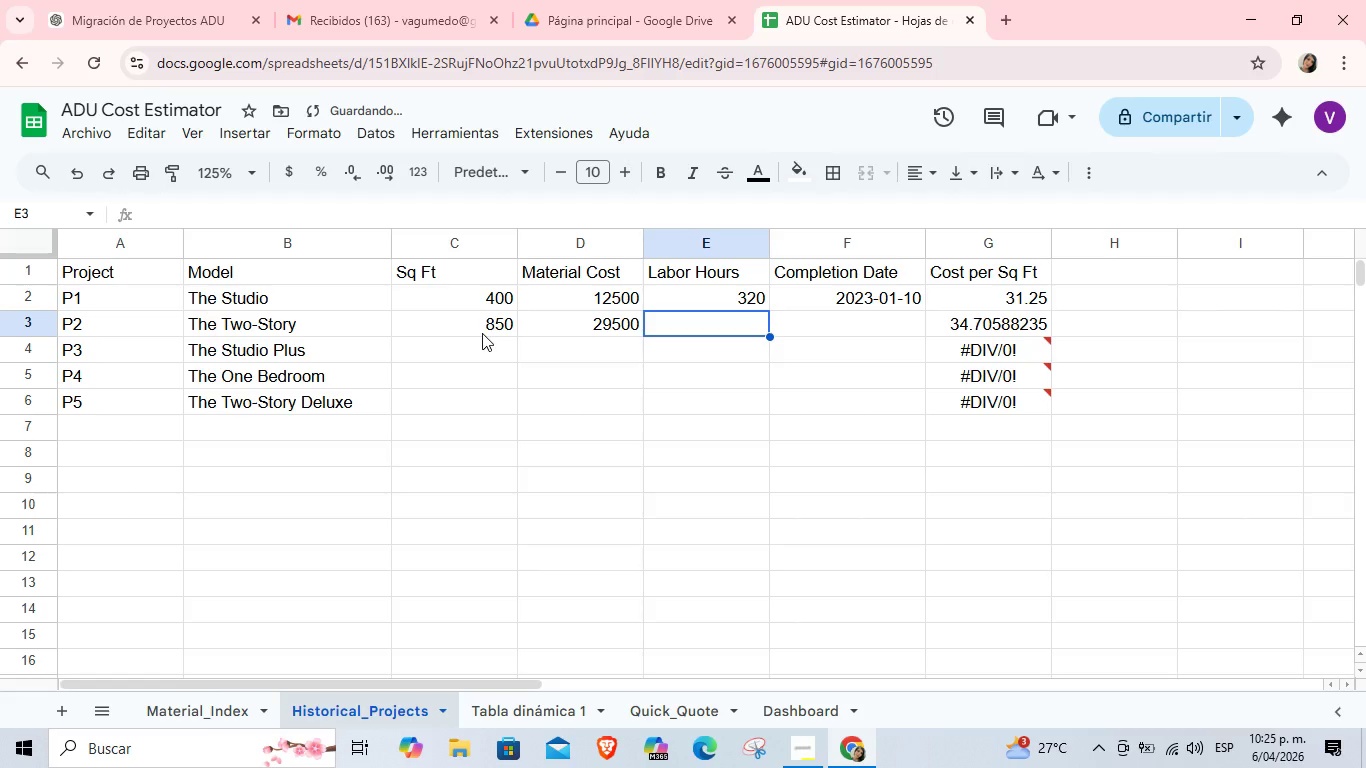 
key(Numpad6)
 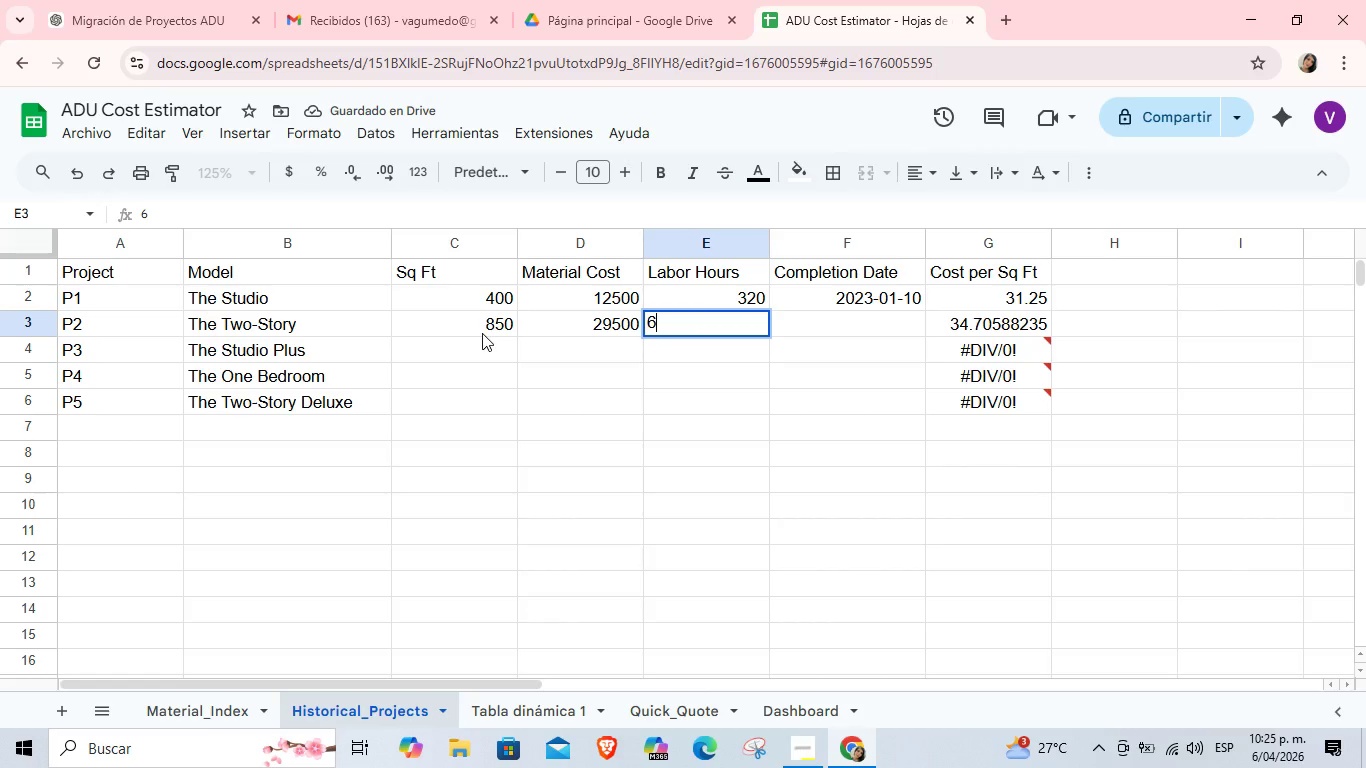 
key(Numpad4)
 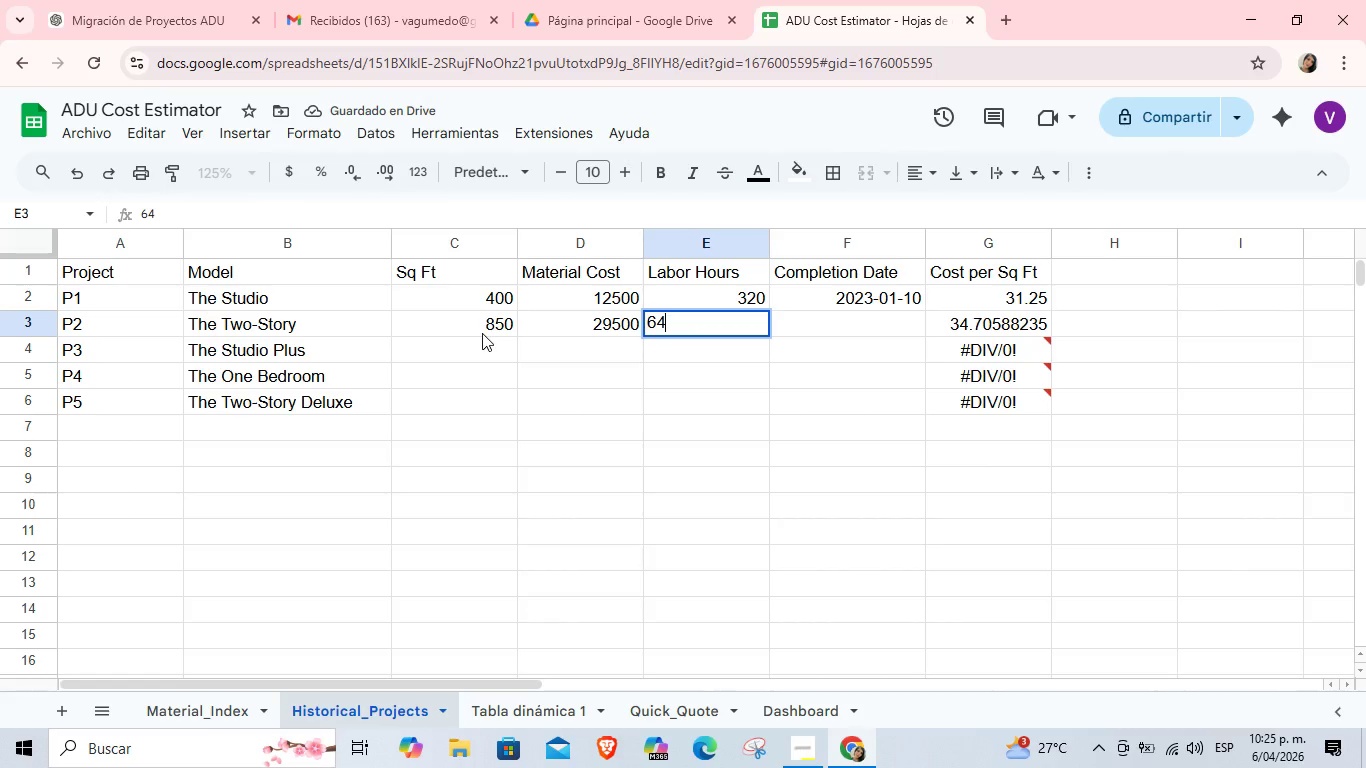 
key(Numpad0)
 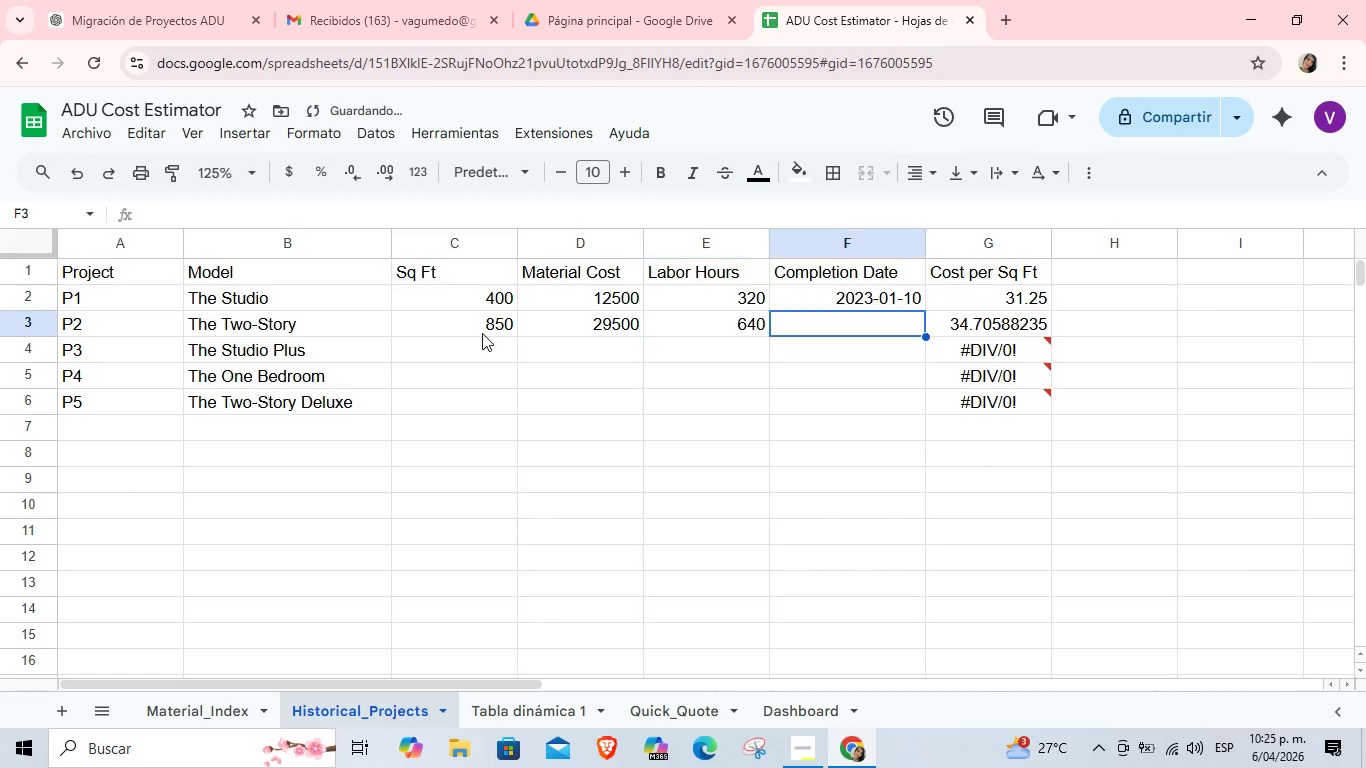 
key(Tab)
 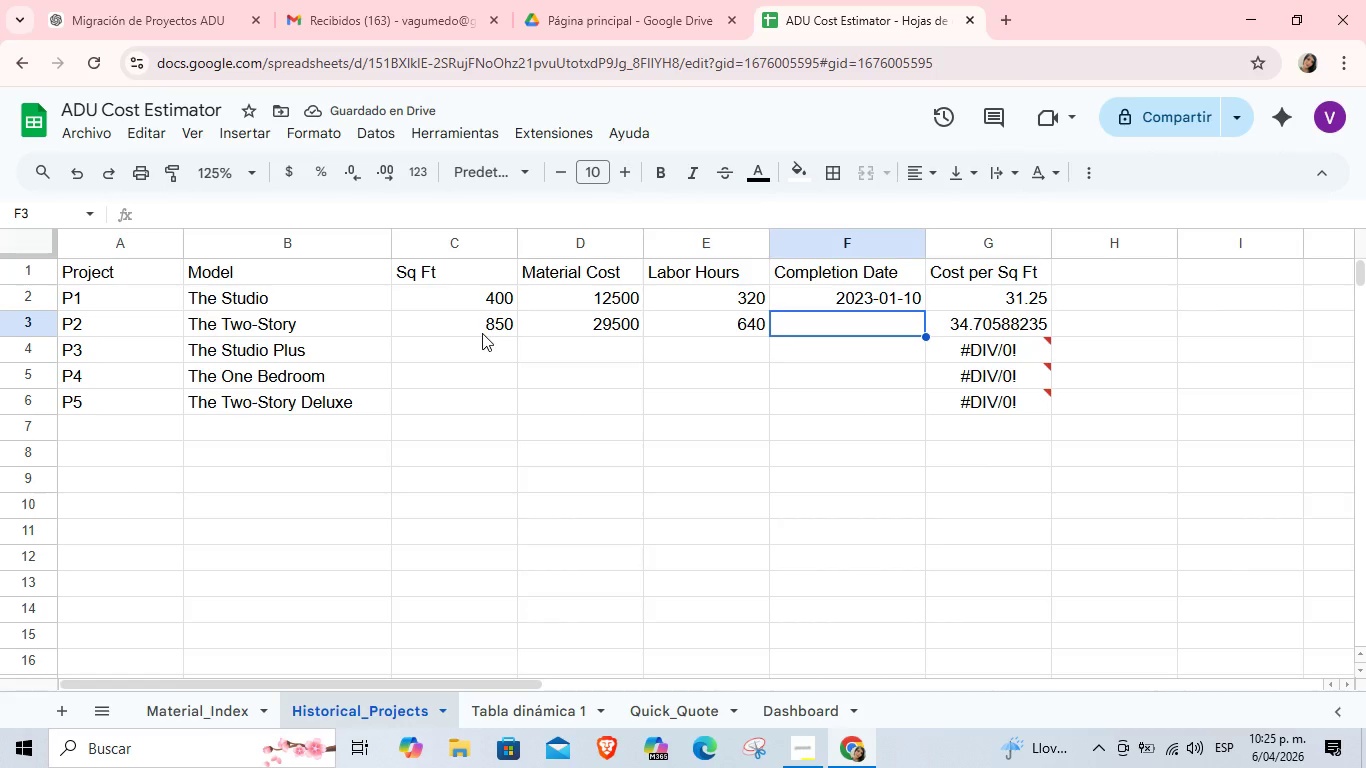 
wait(6.31)
 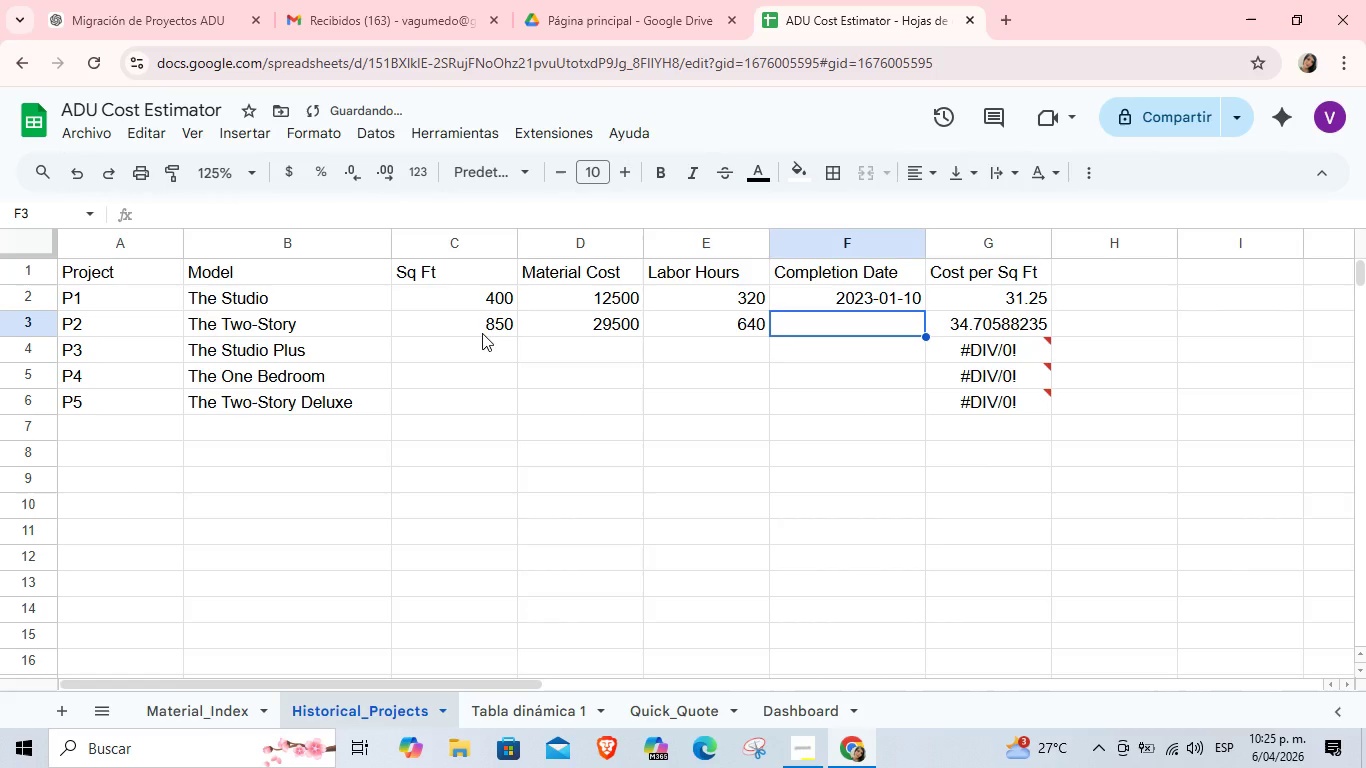 
key(Numpad2)
 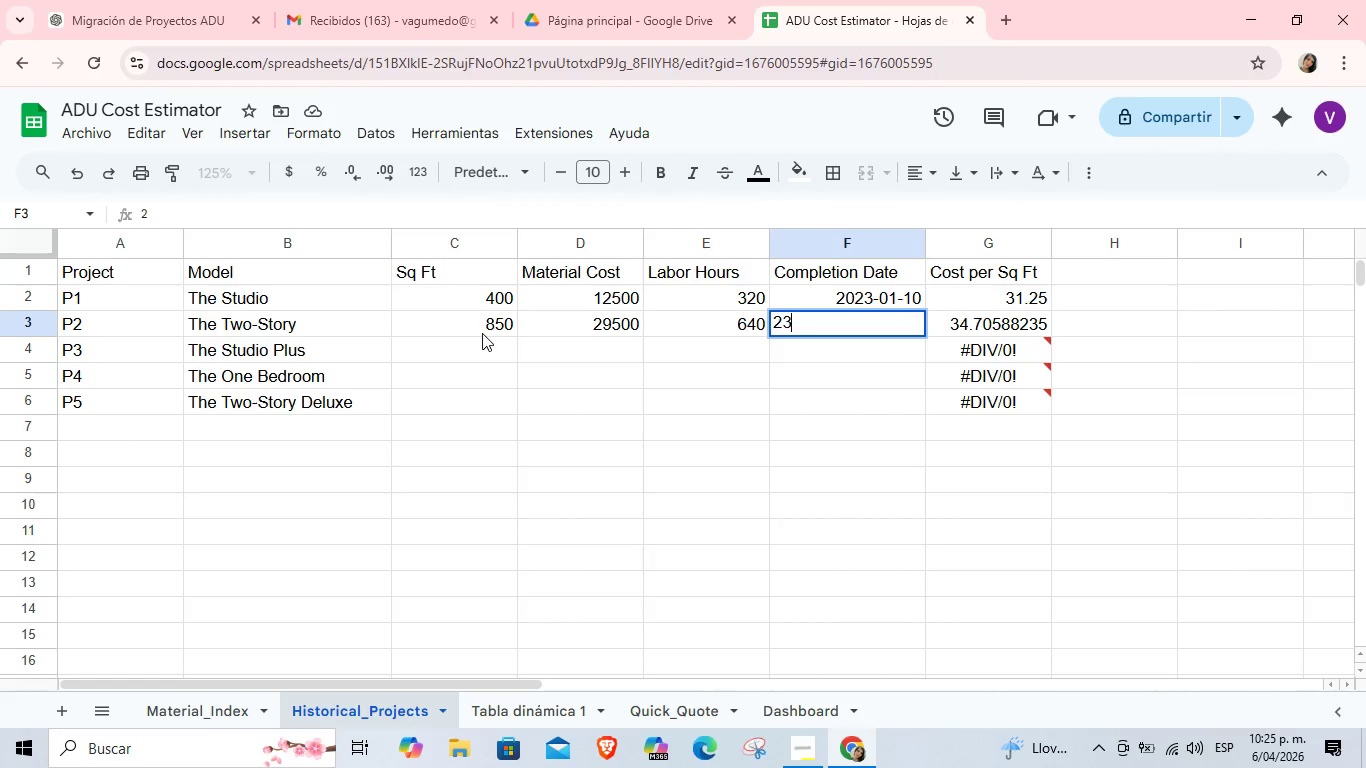 
key(Numpad3)
 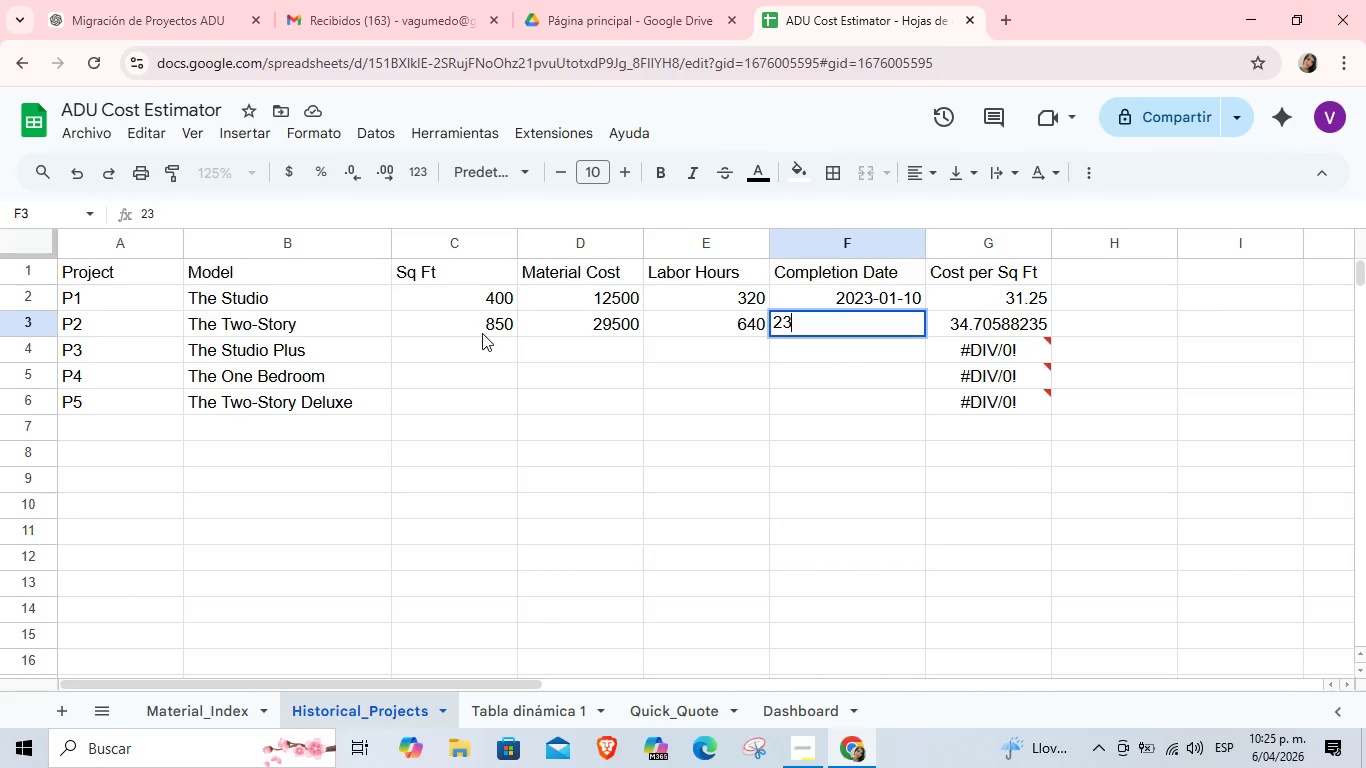 
key(NumpadSubtract)
 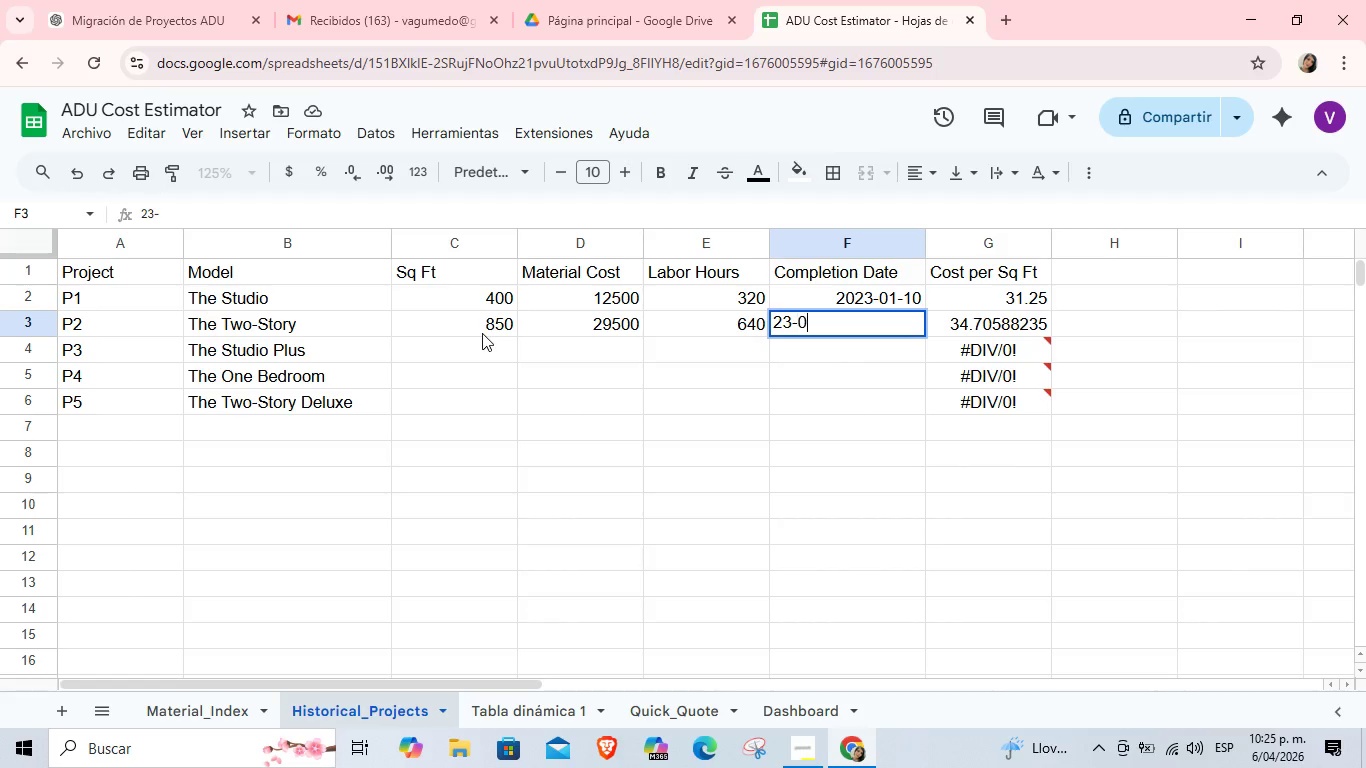 
key(Numpad0)
 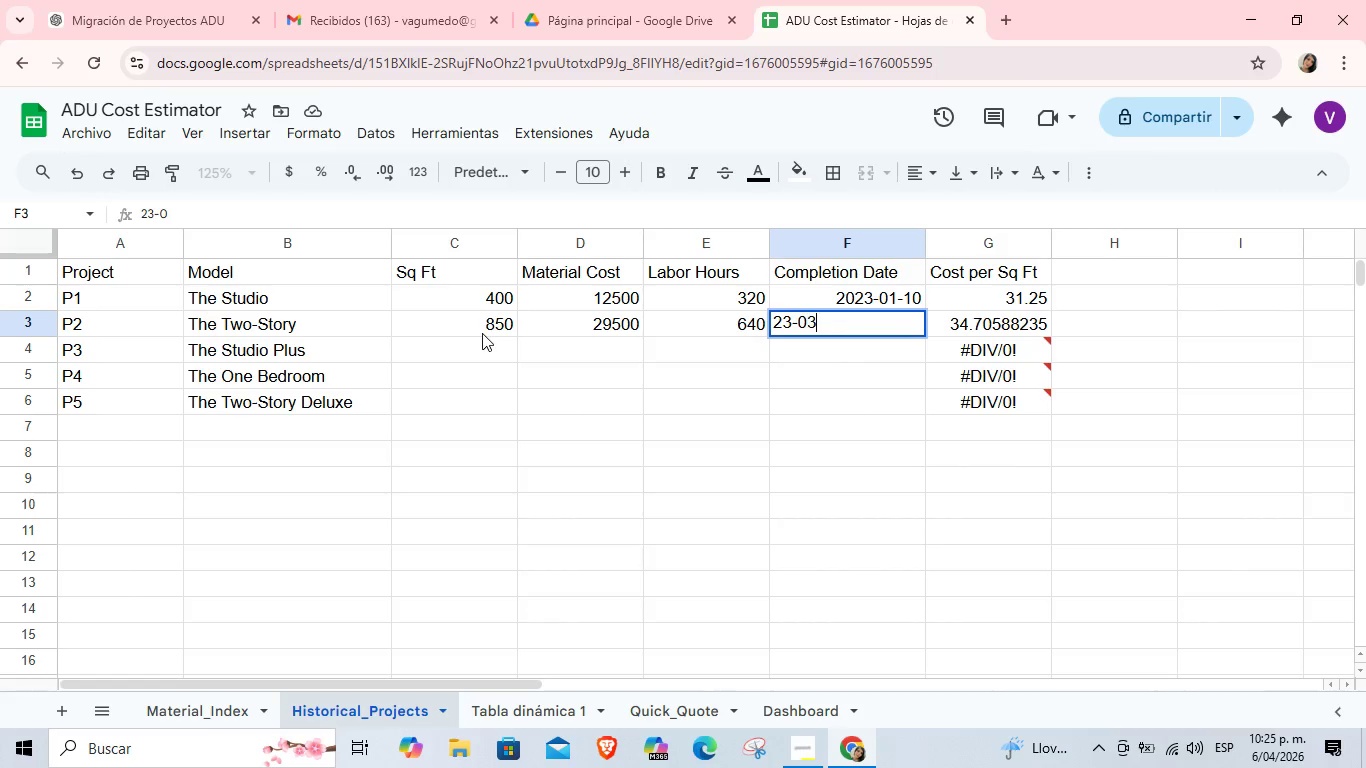 
key(Numpad3)
 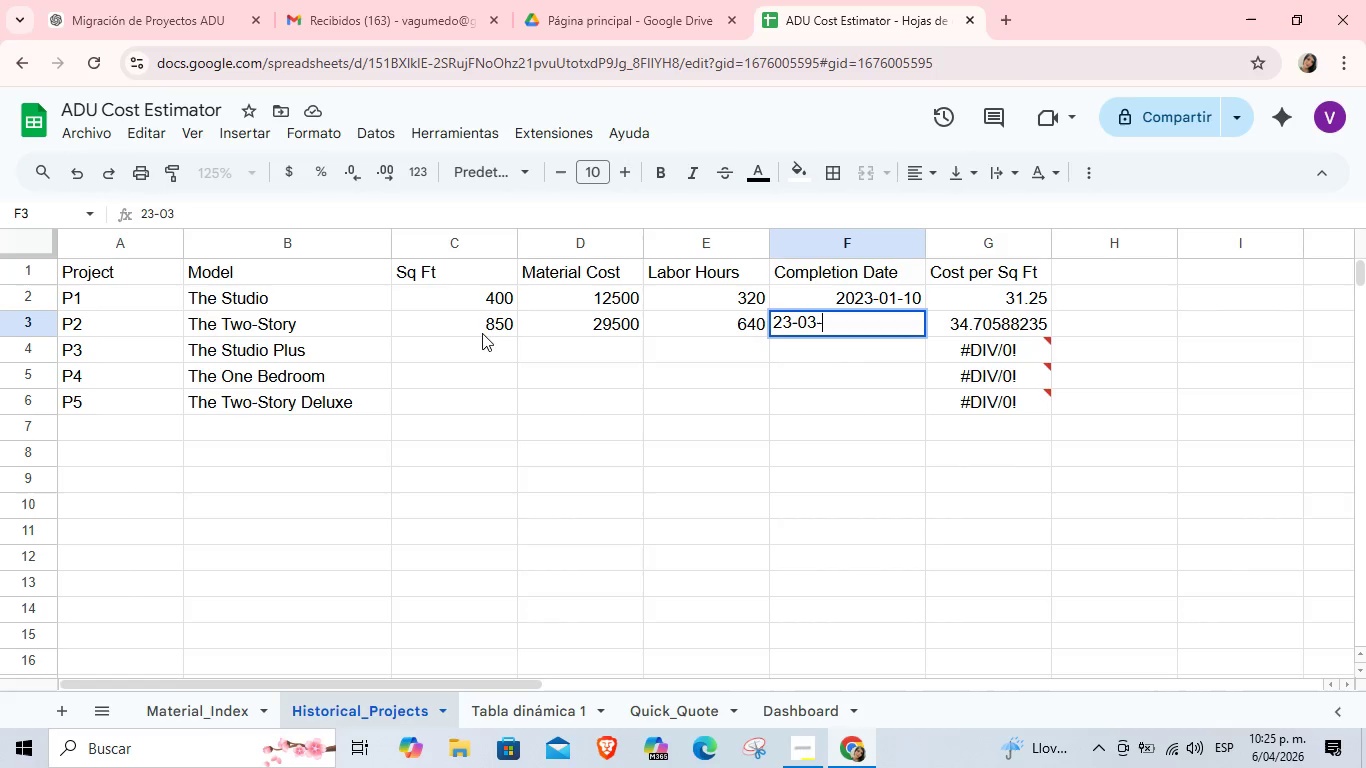 
key(NumpadSubtract)
 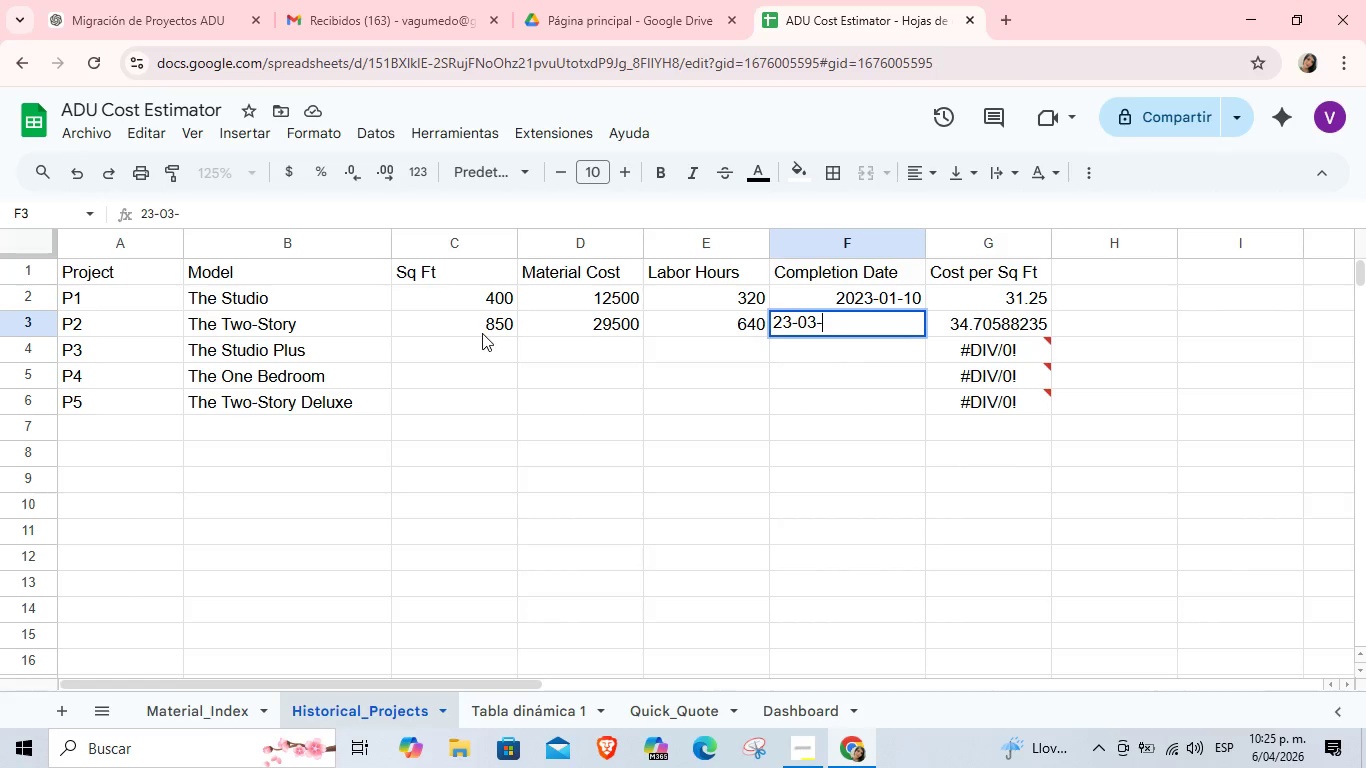 
key(Numpad1)
 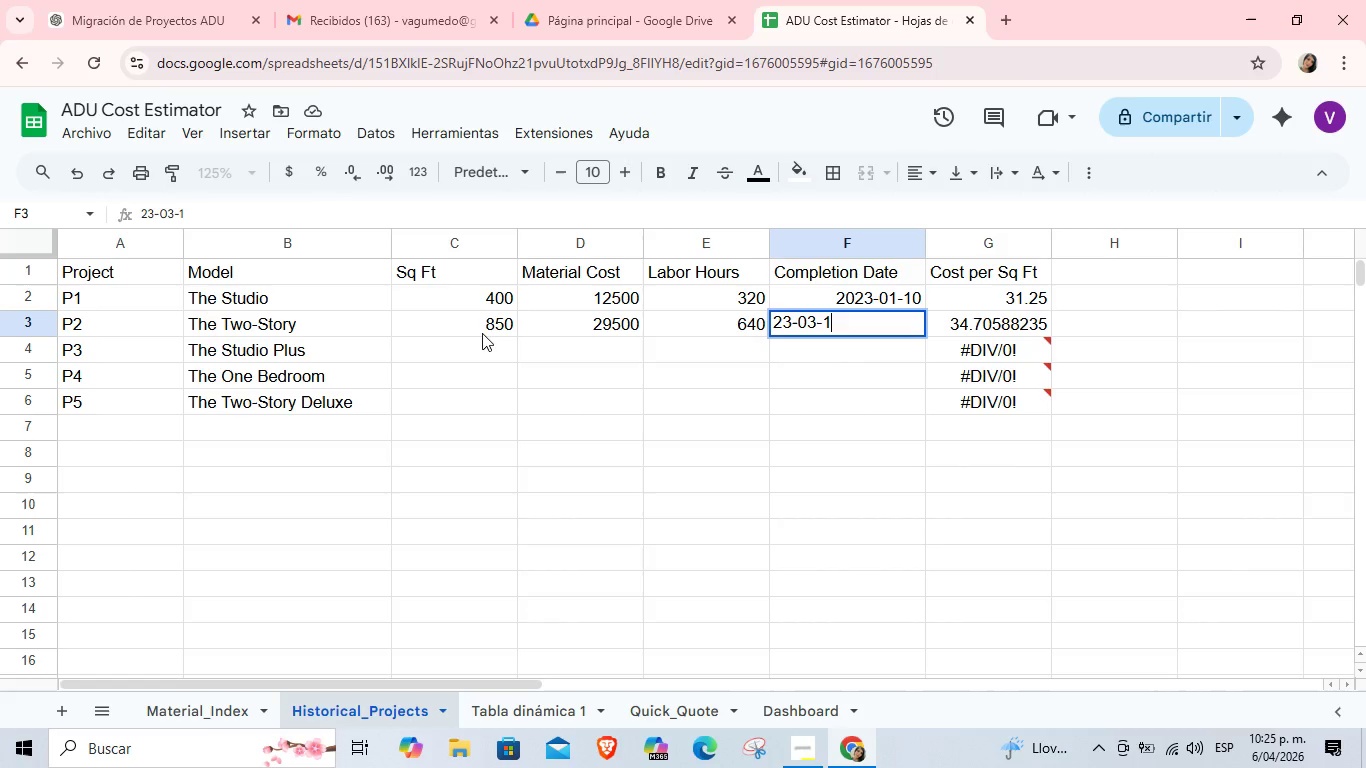 
key(Numpad8)
 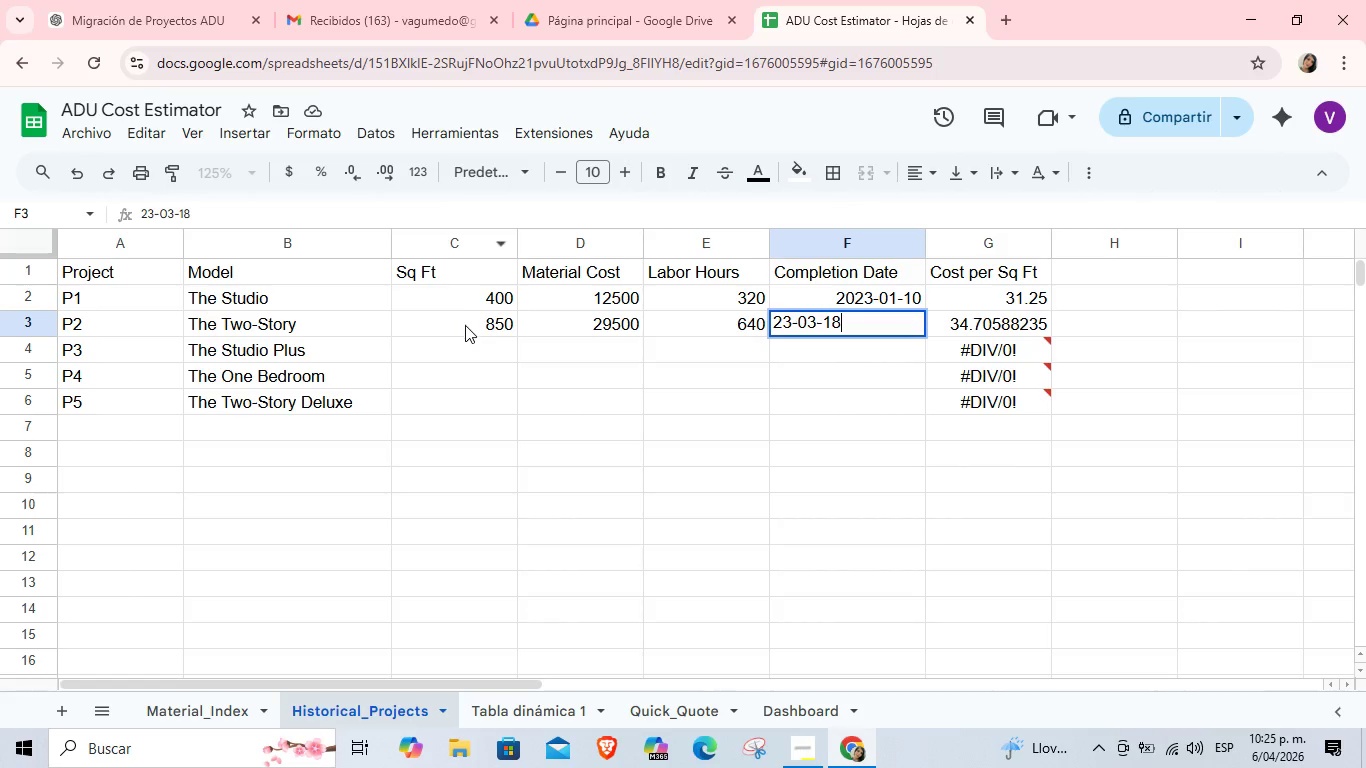 
left_click([465, 350])
 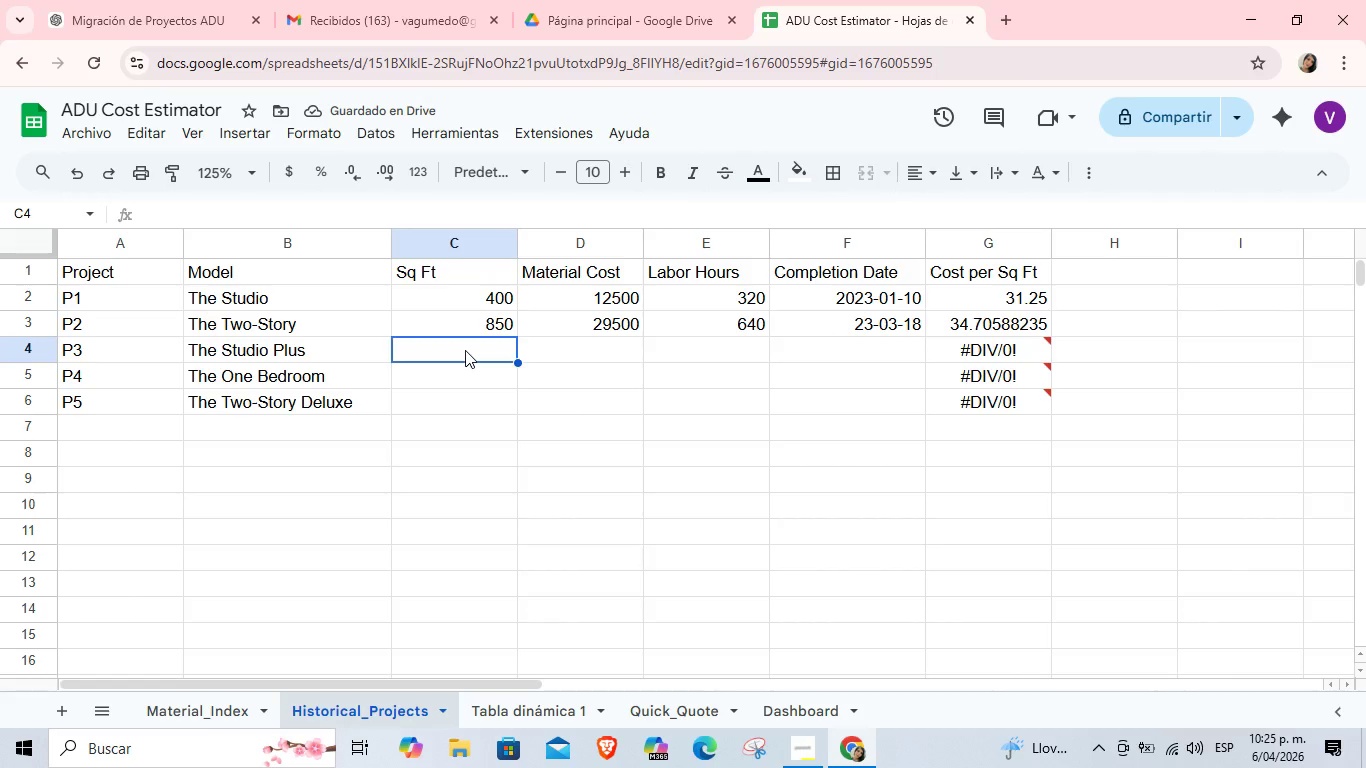 
key(Numpad4)
 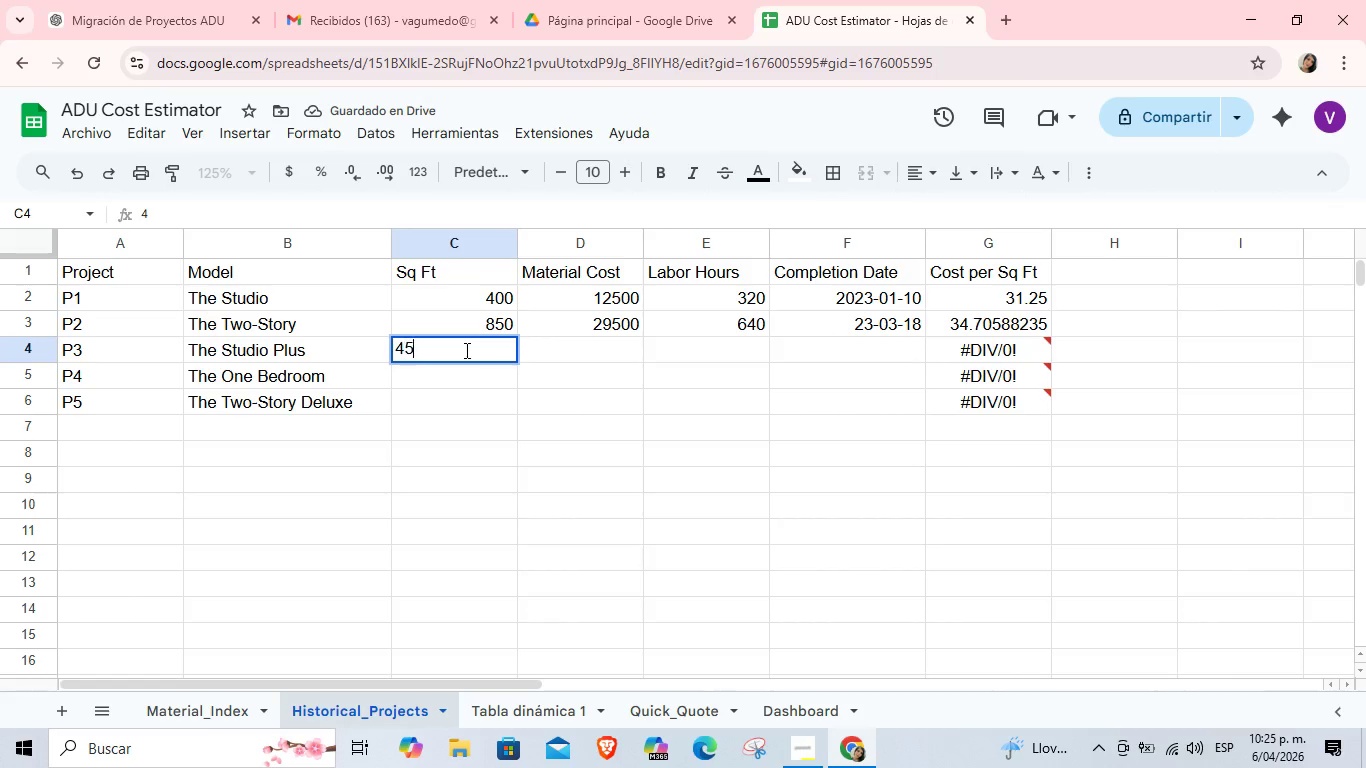 
key(Numpad5)
 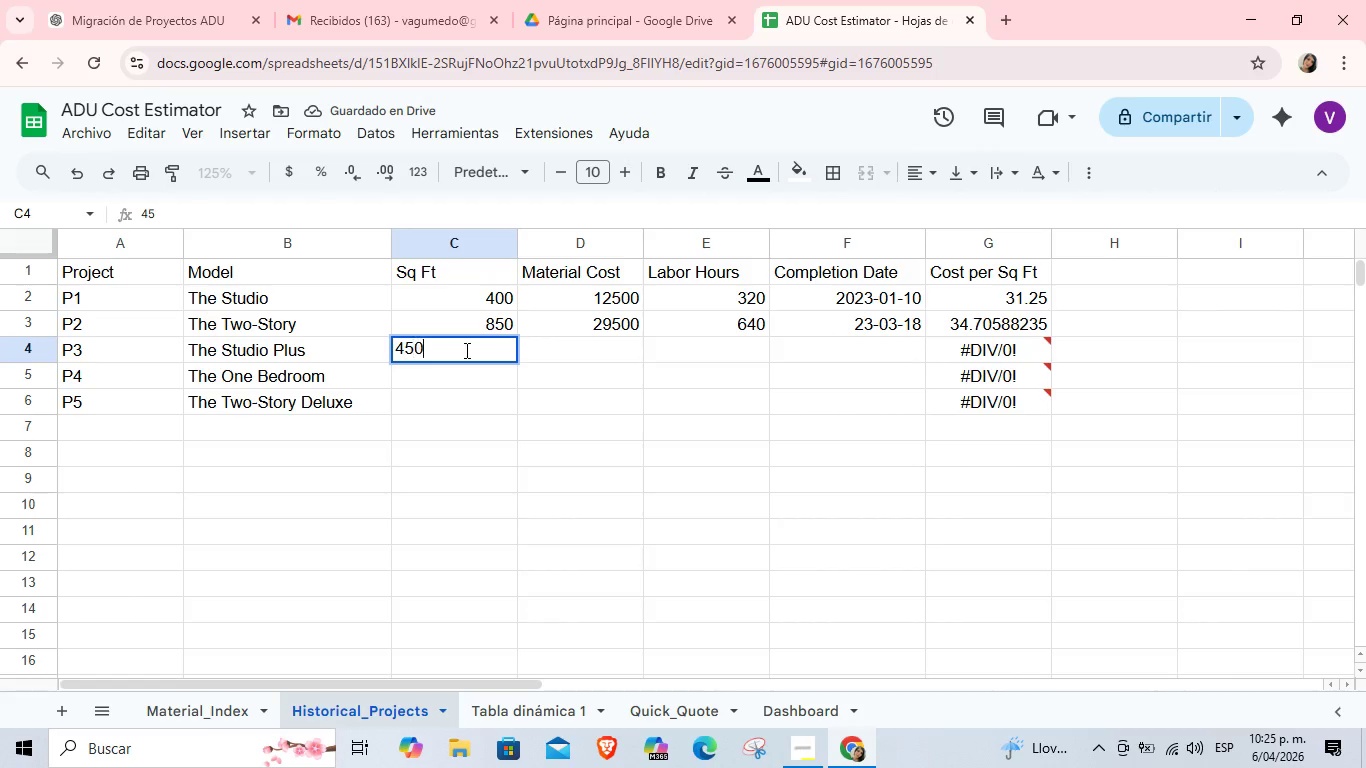 
key(Numpad0)
 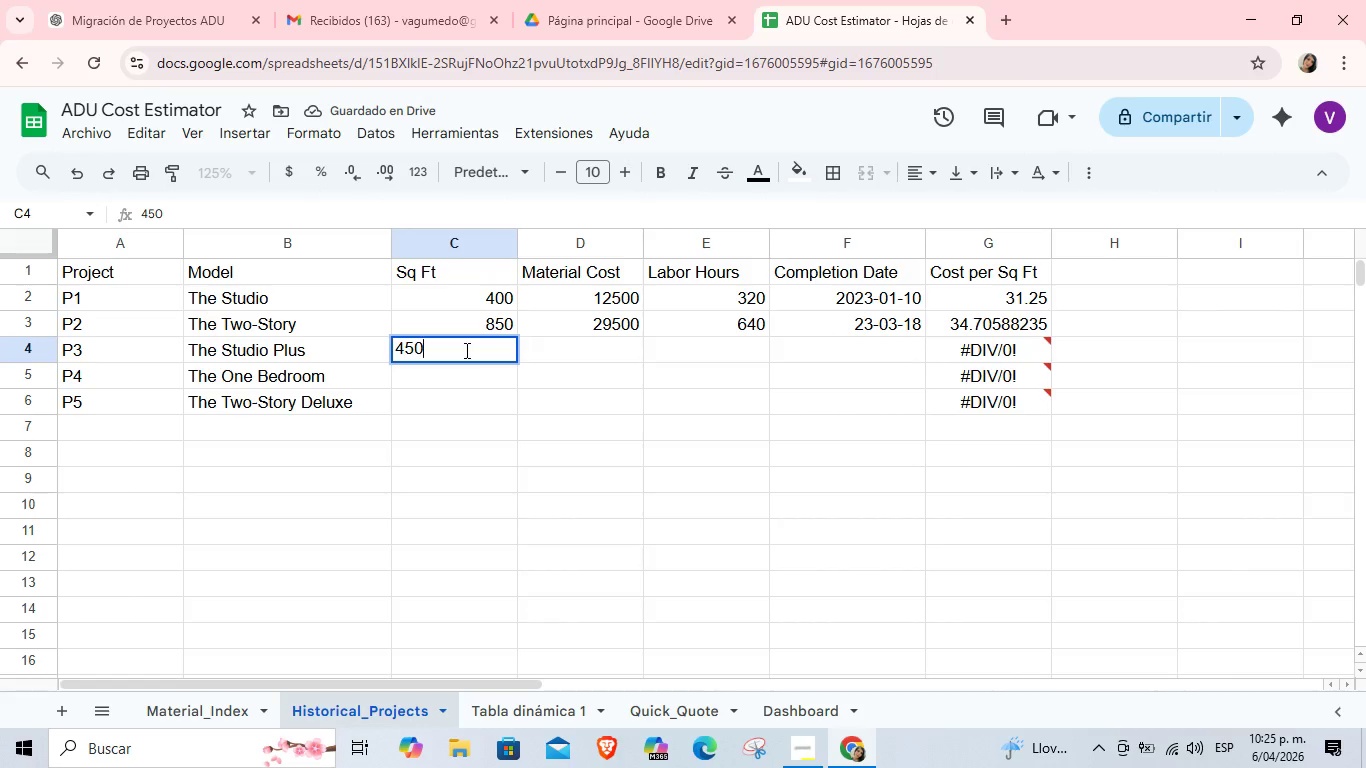 
key(Tab)
 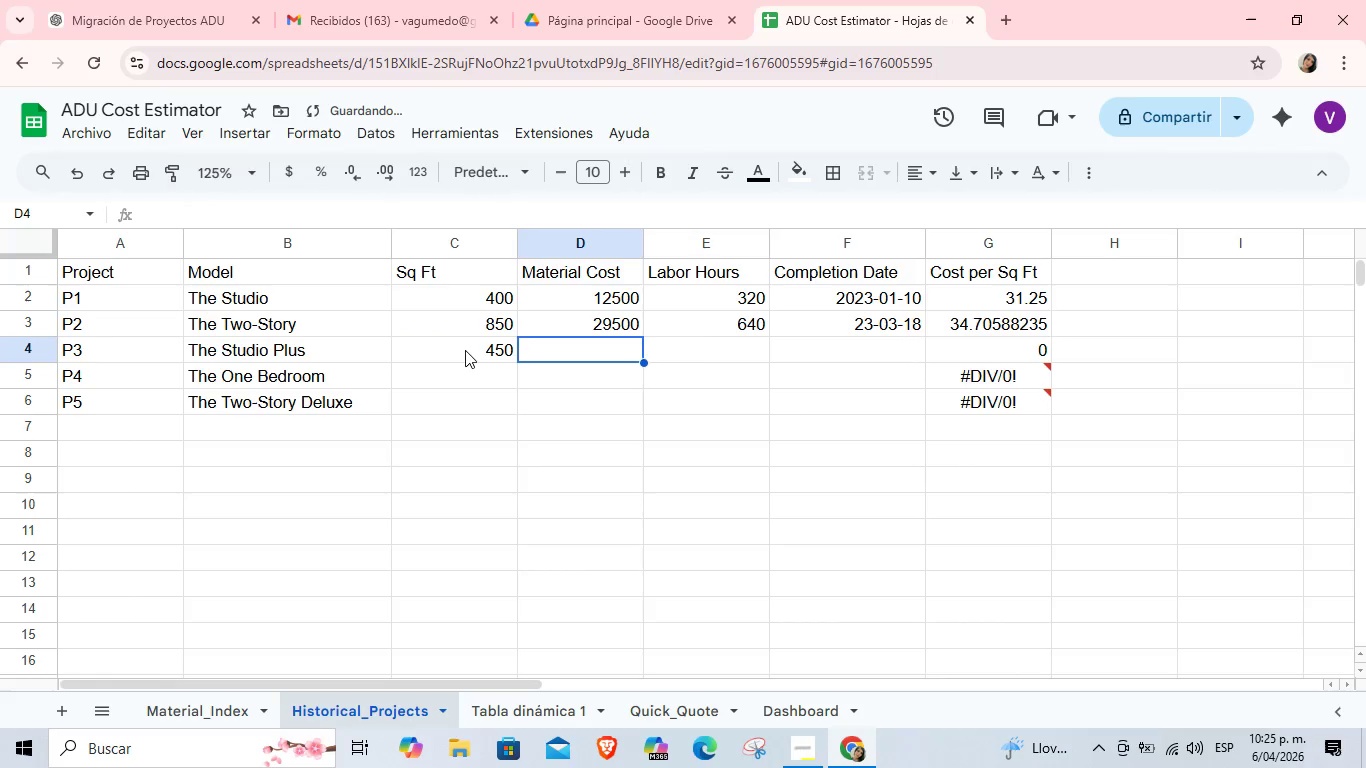 
key(Numpad1)
 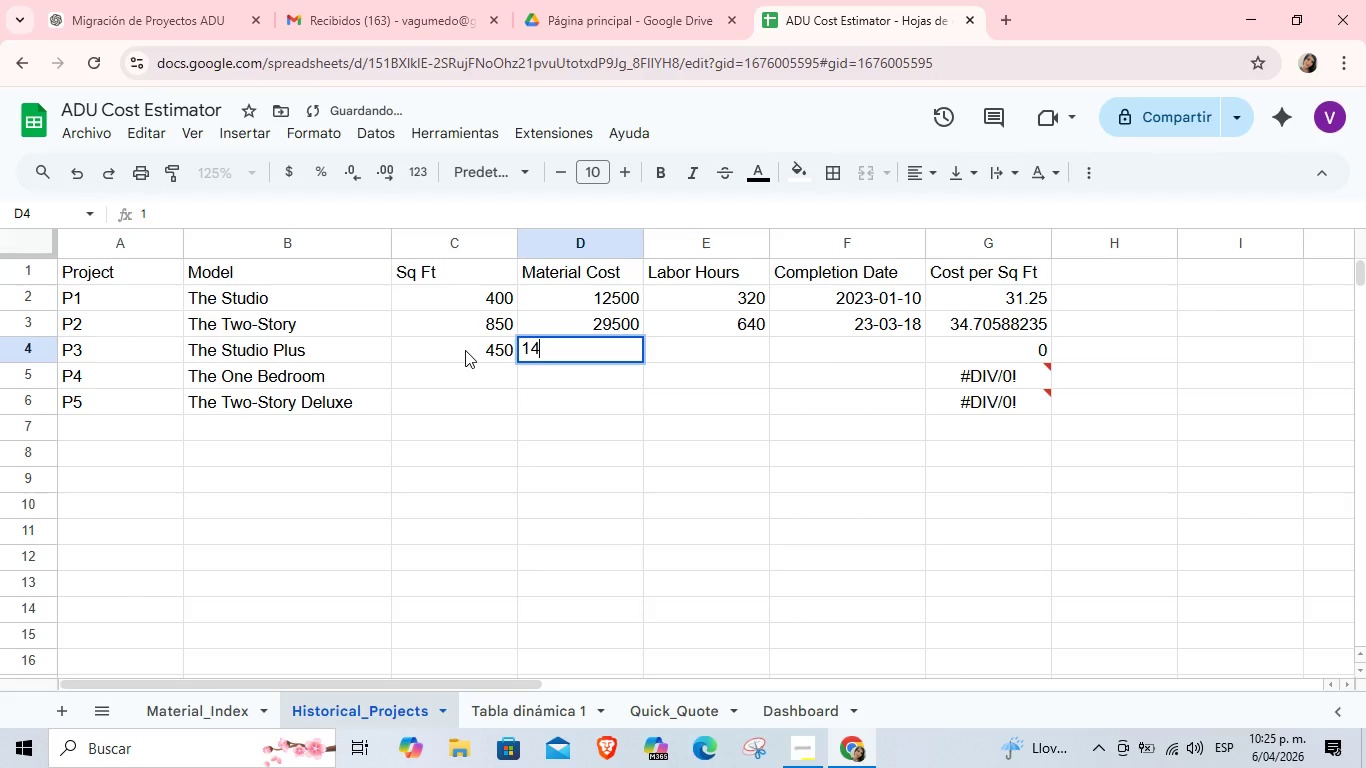 
key(Numpad4)
 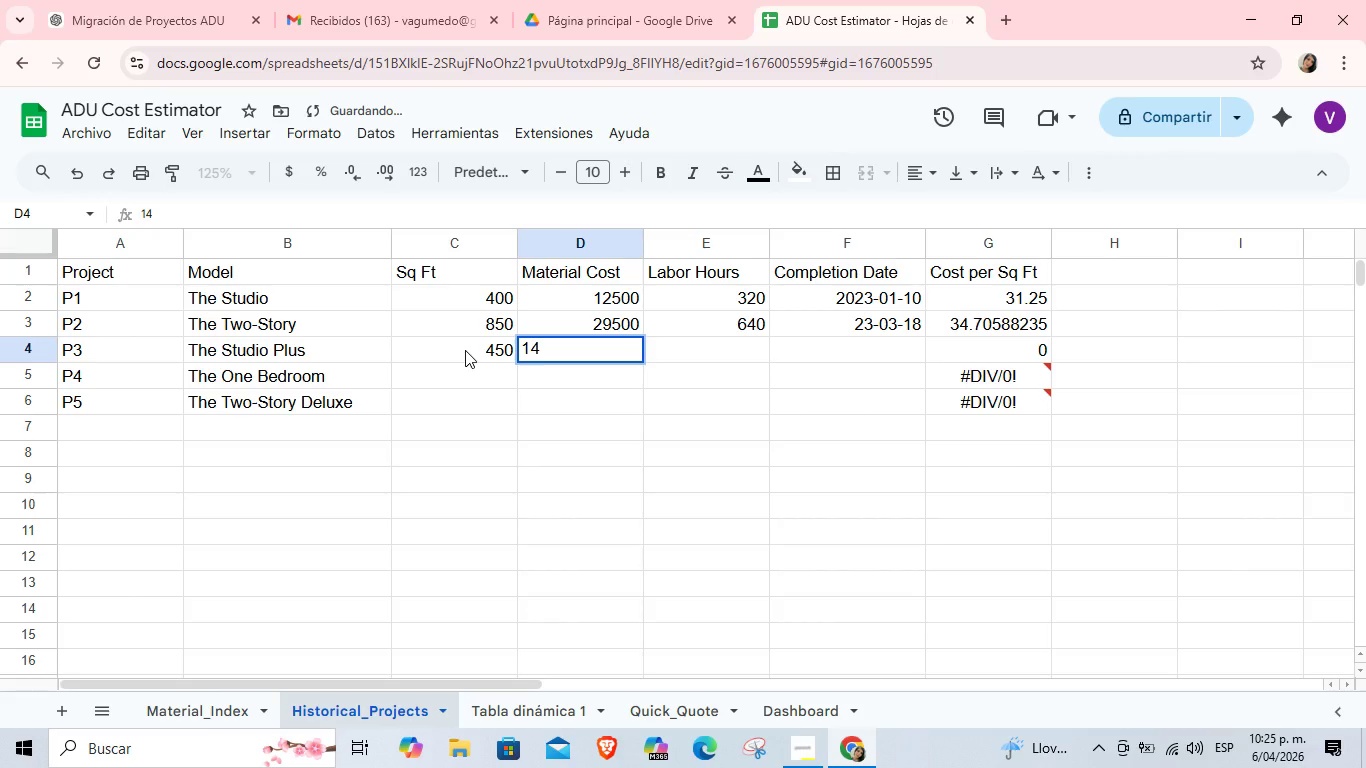 
key(Numpad2)
 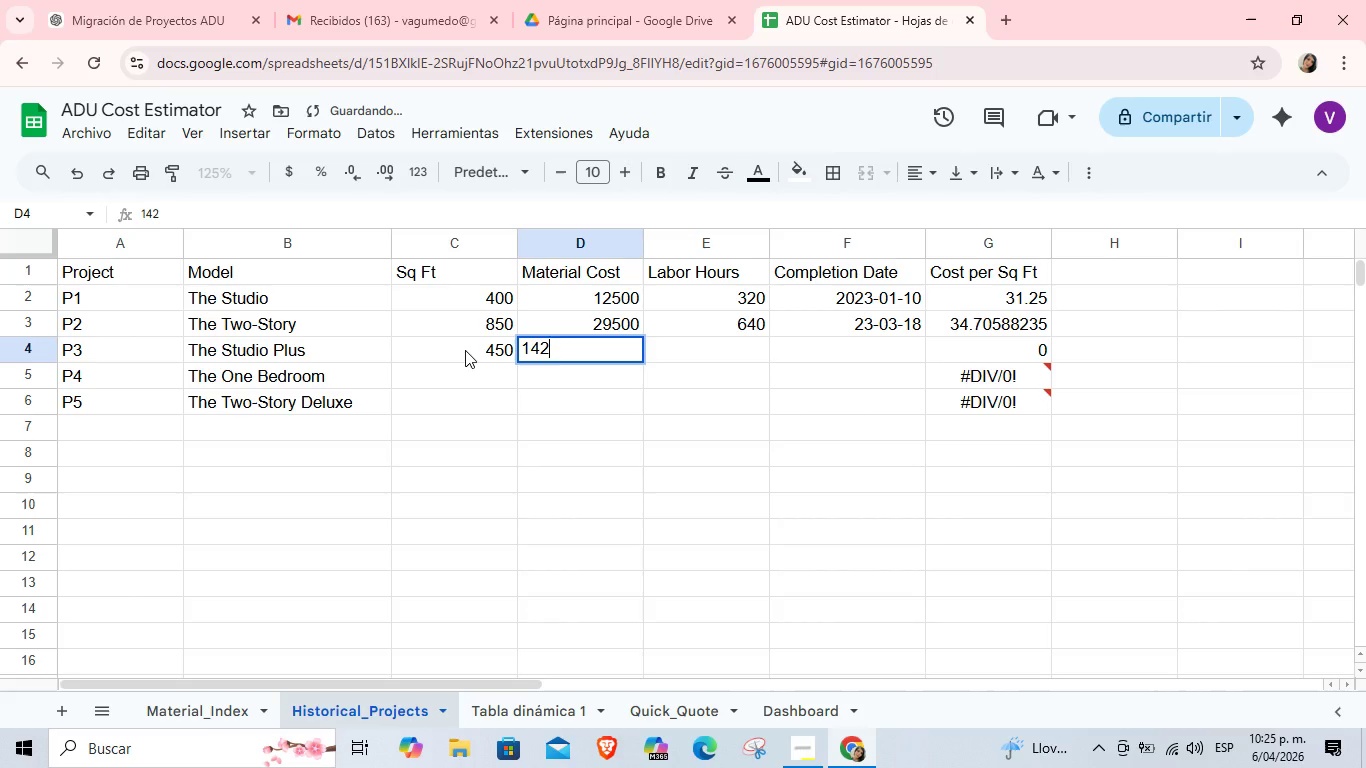 
key(Numpad0)
 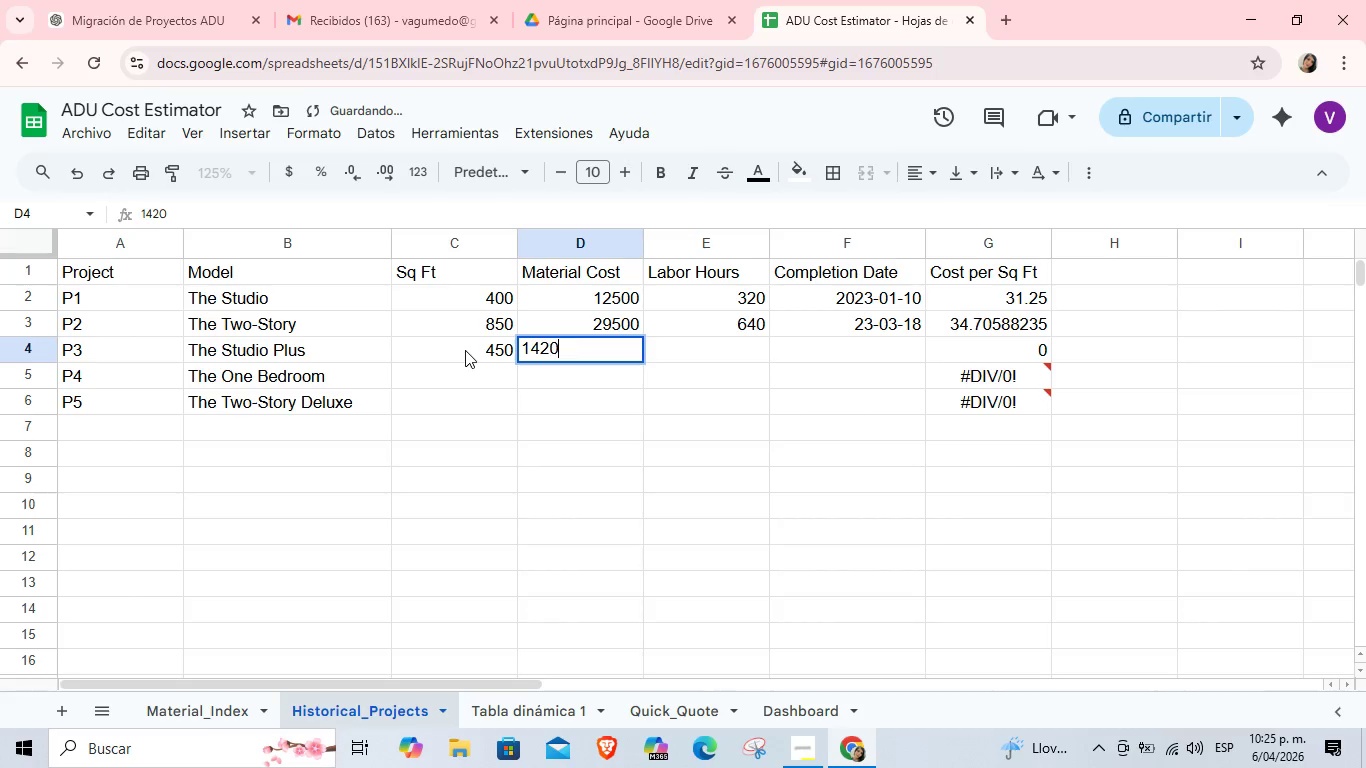 
key(Numpad0)
 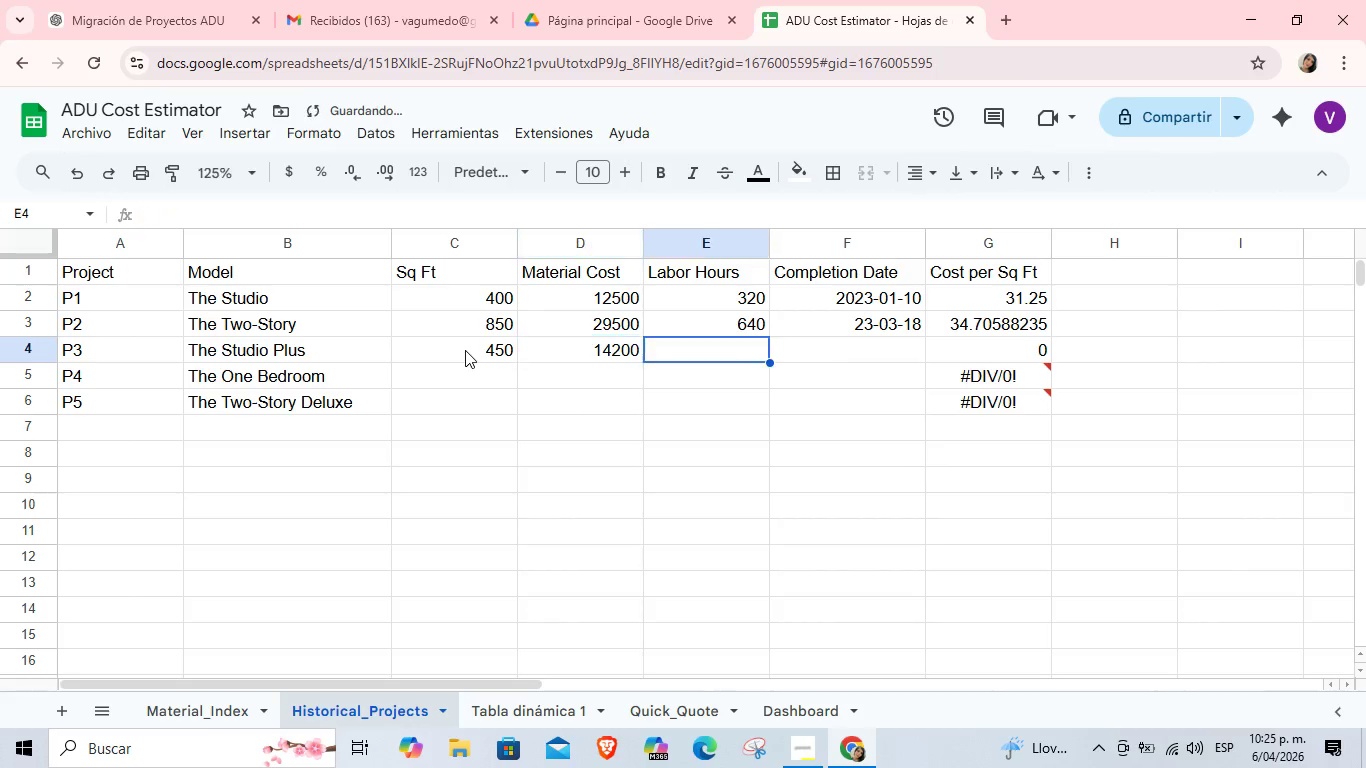 
key(Tab)
 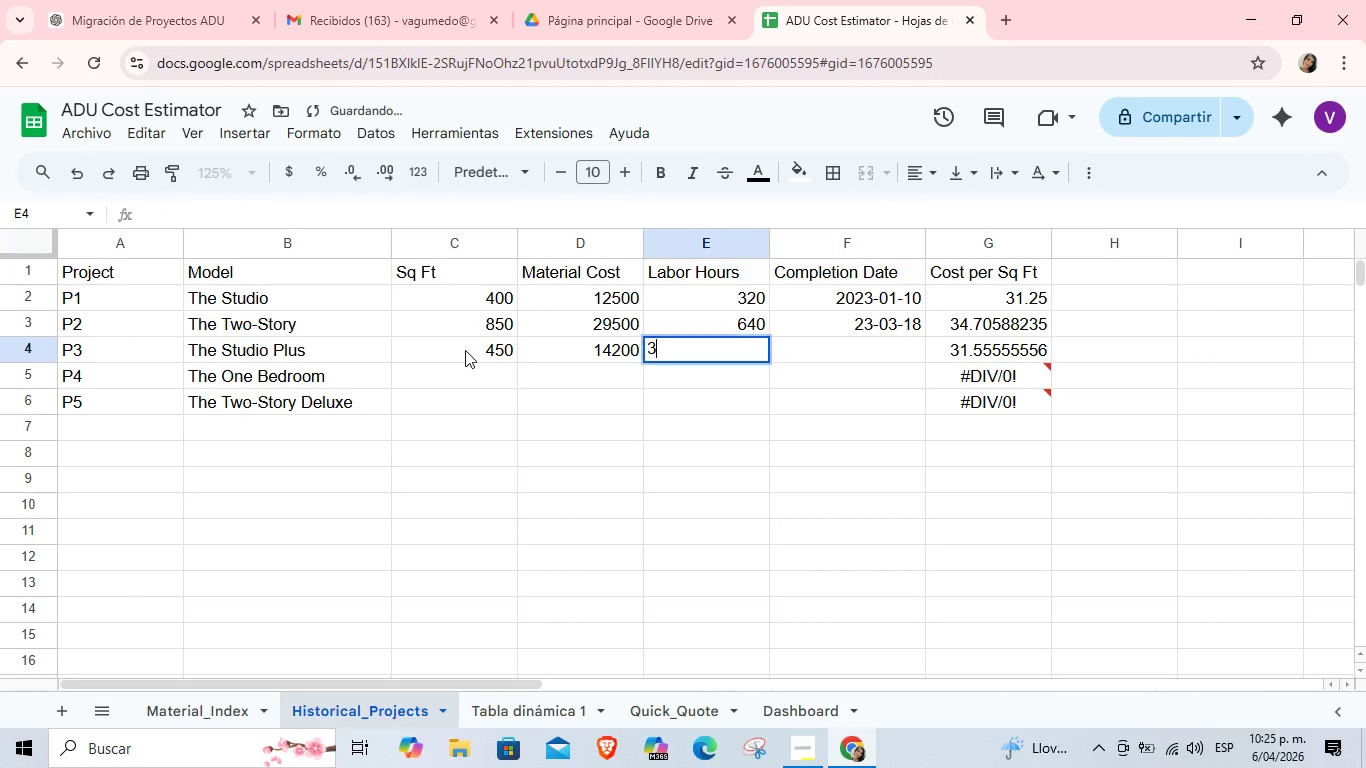 
key(Numpad3)
 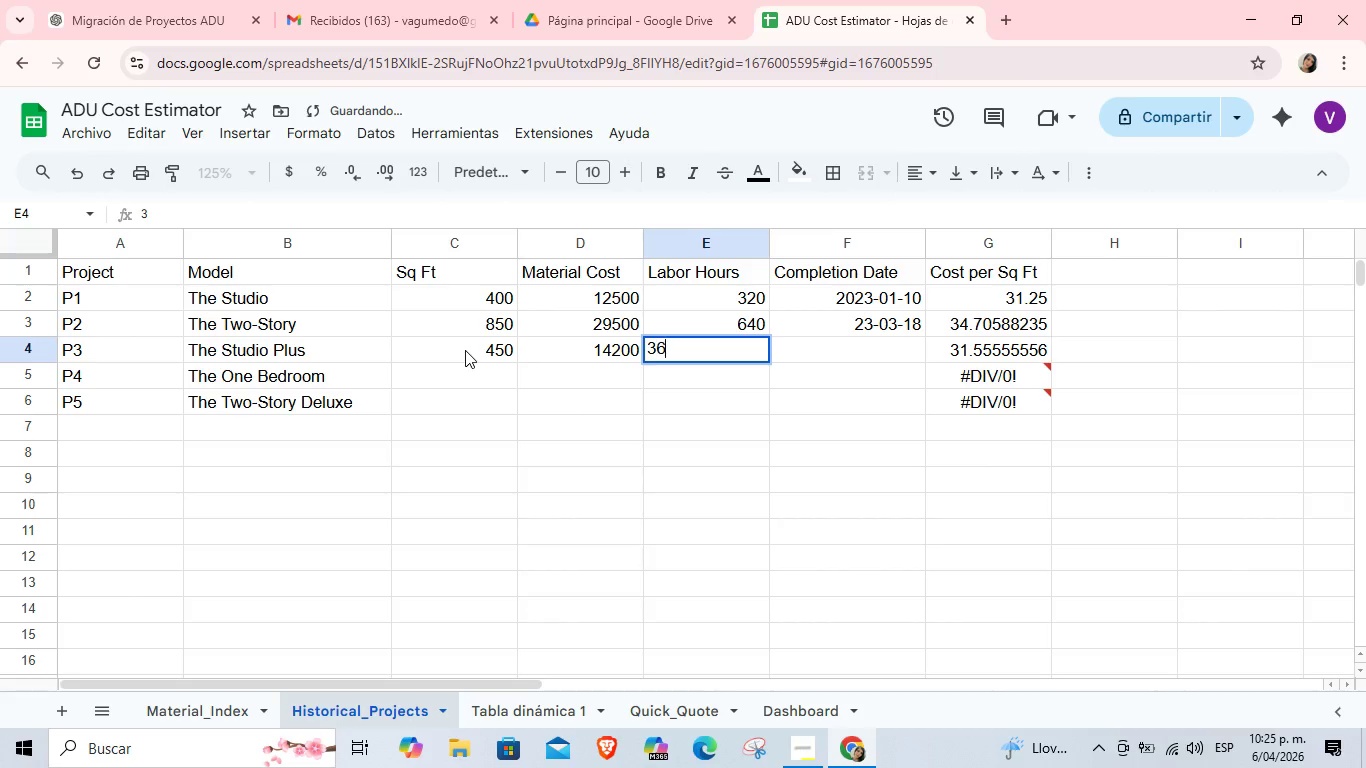 
key(Numpad6)
 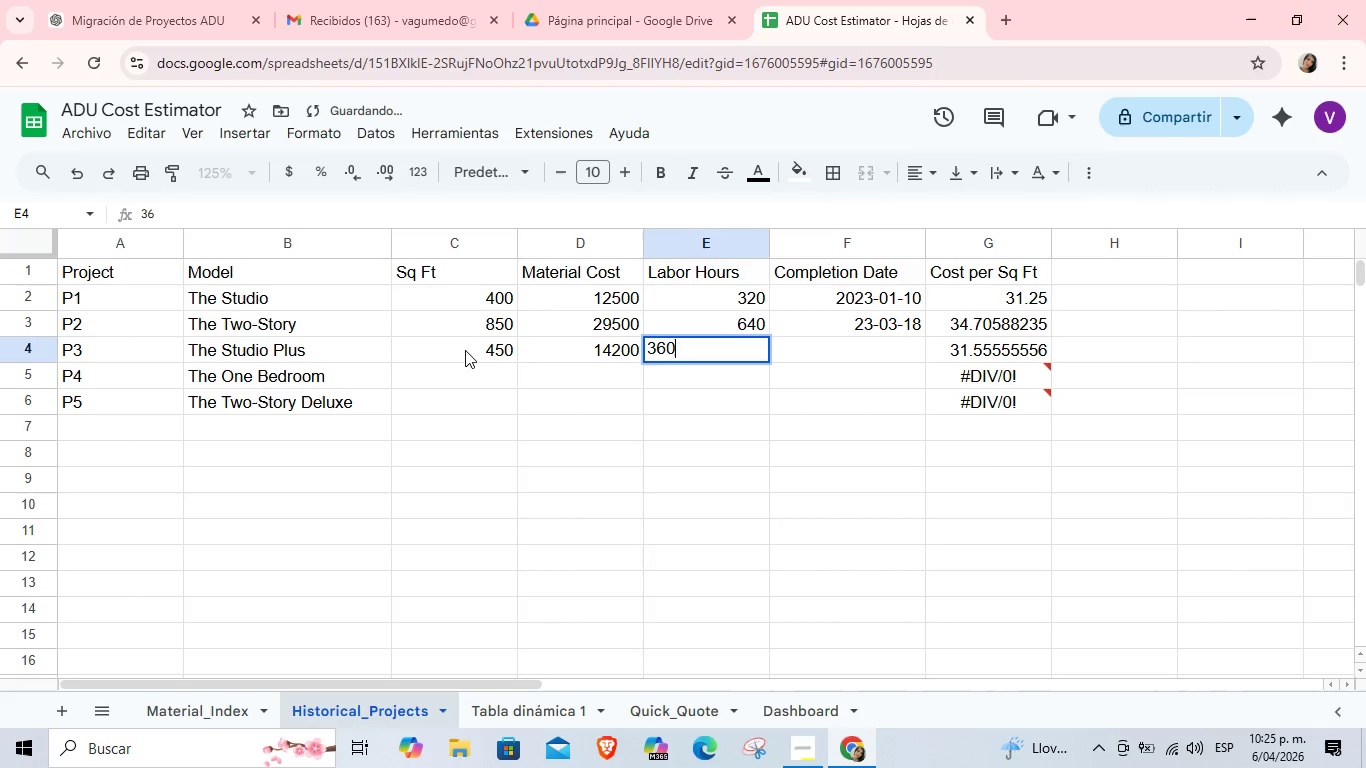 
key(Numpad0)
 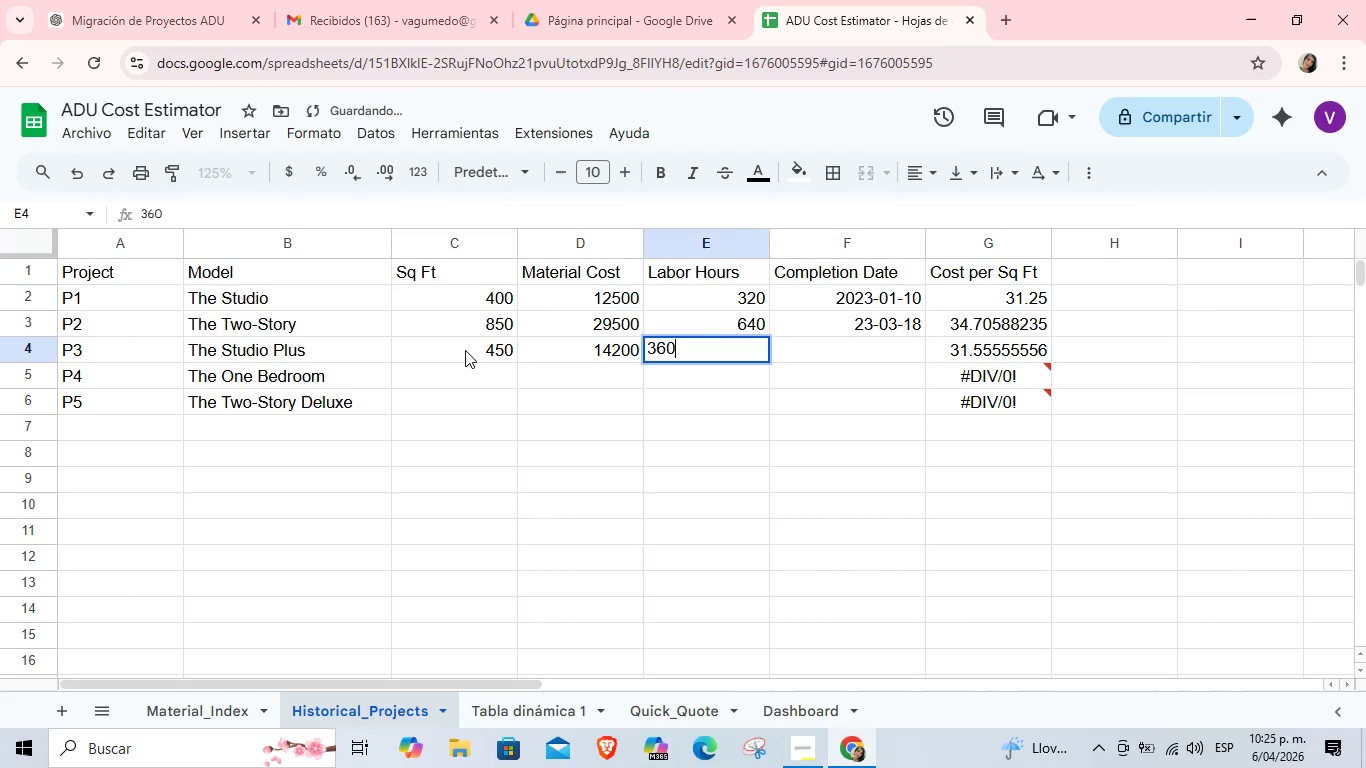 
key(Tab)
 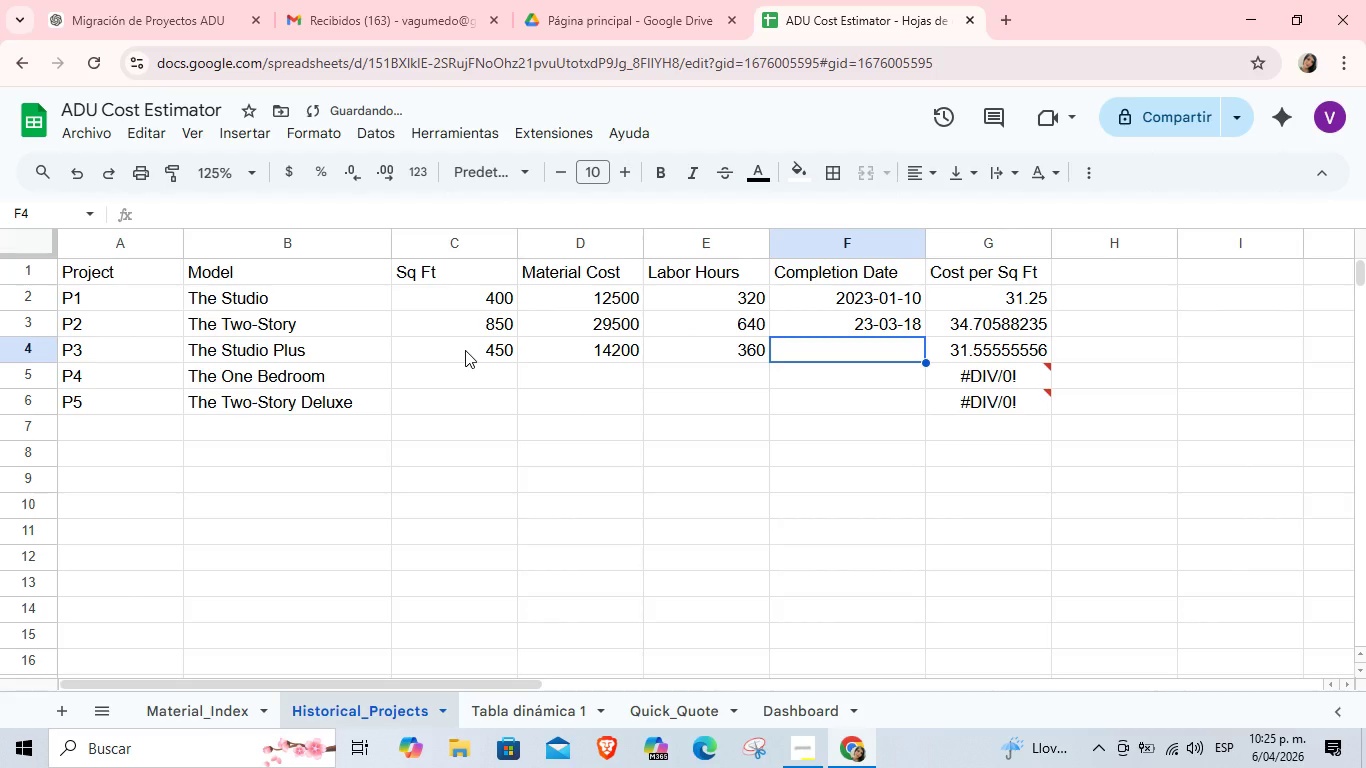 
key(Numpad2)
 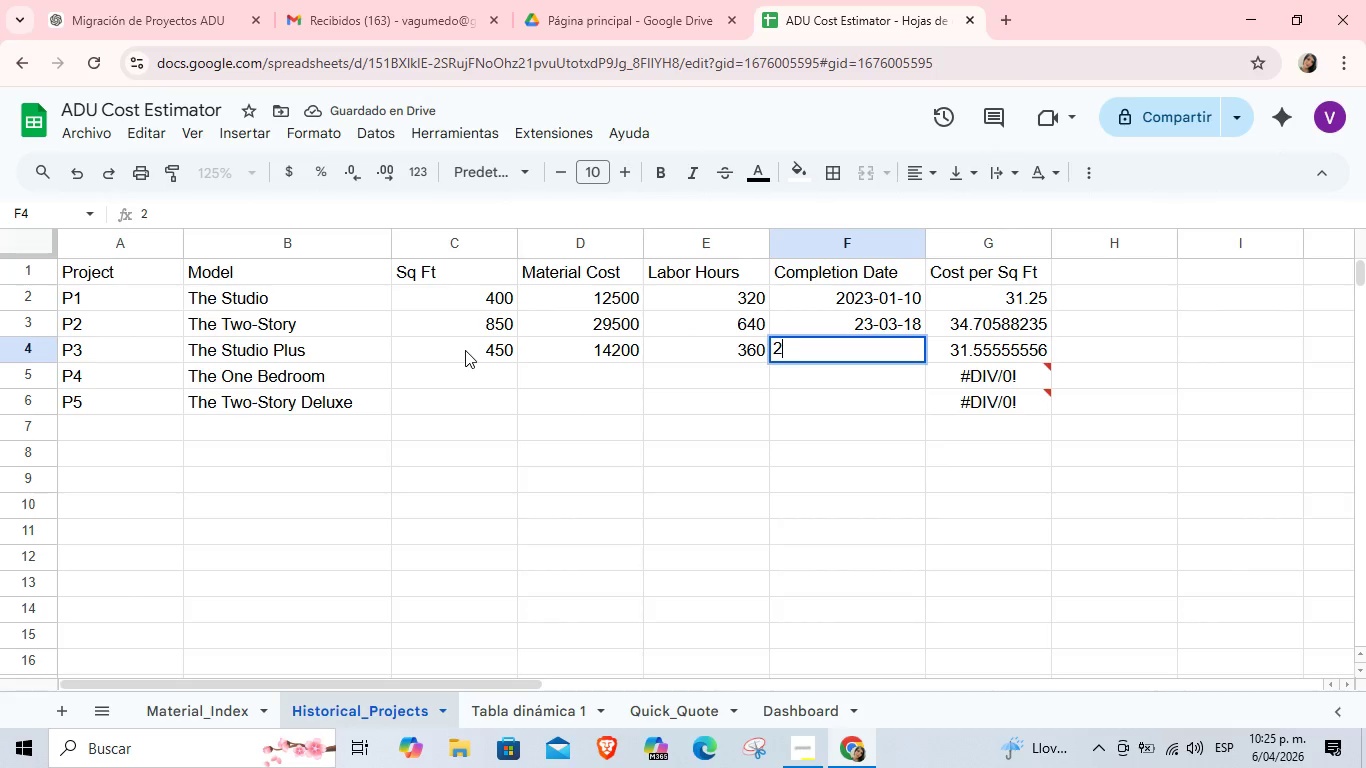 
key(Numpad0)
 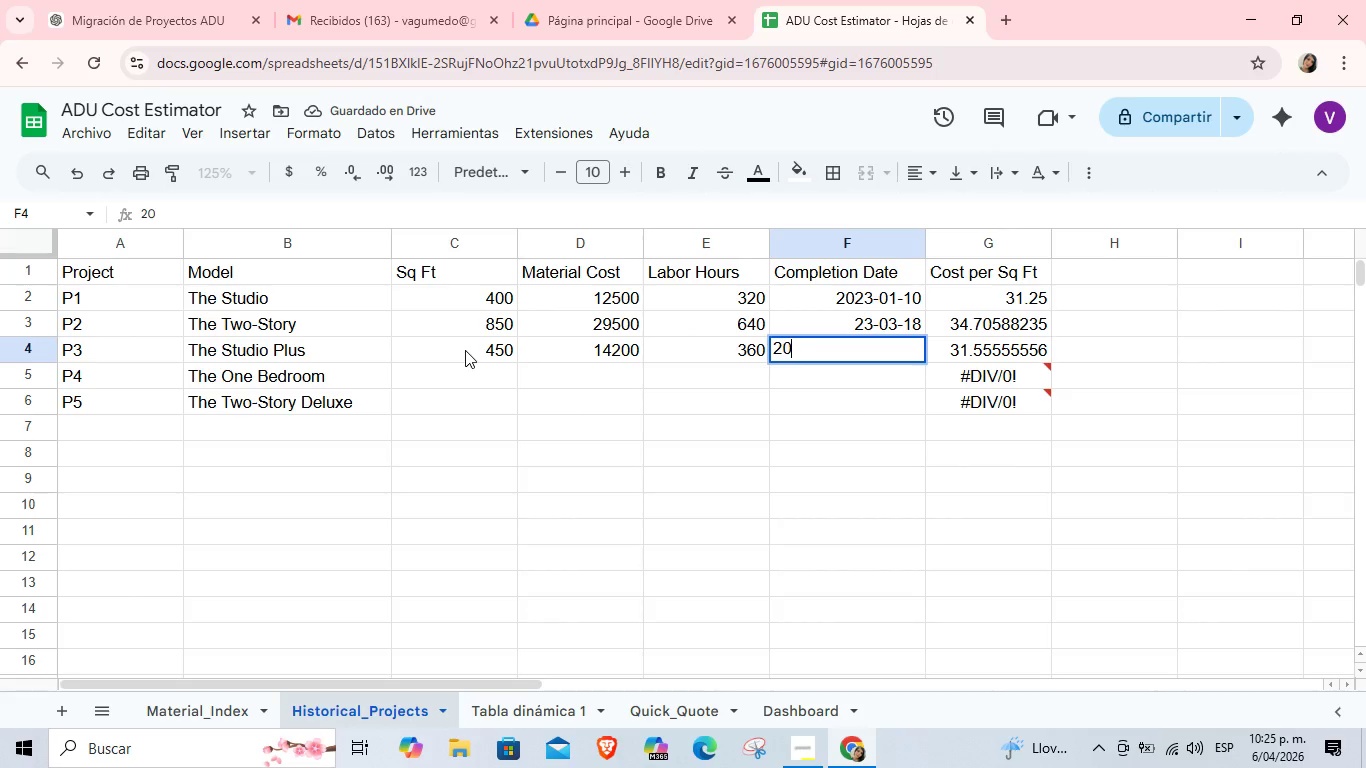 
key(Numpad2)
 